 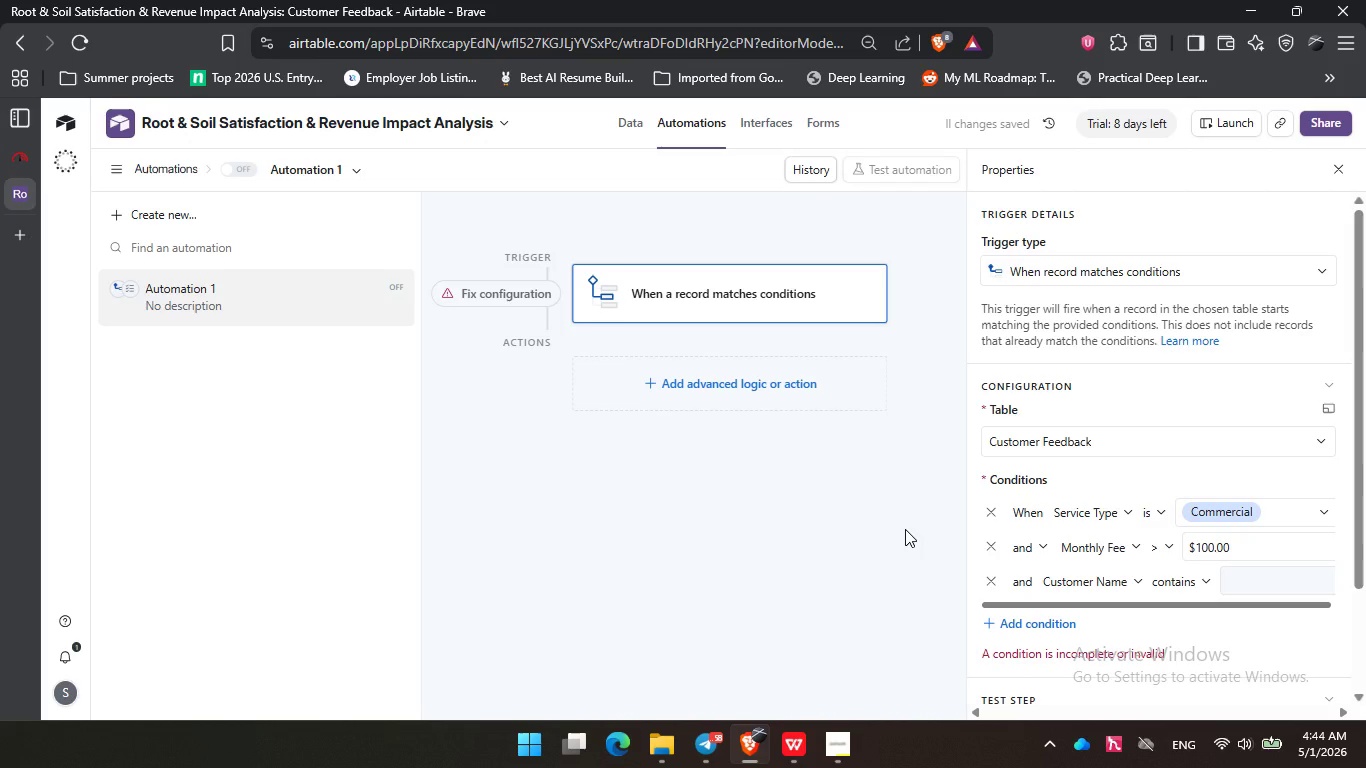 
left_click([913, 476])
 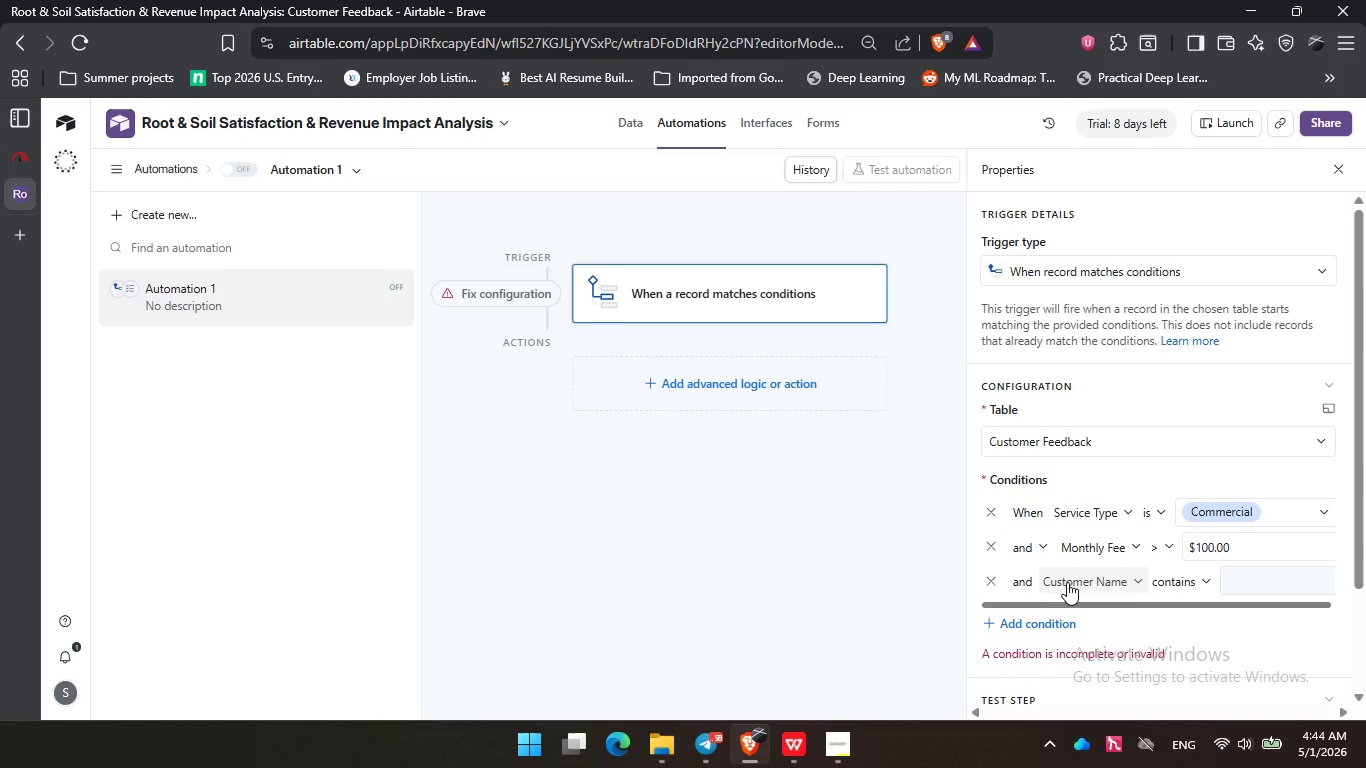 
wait(7.55)
 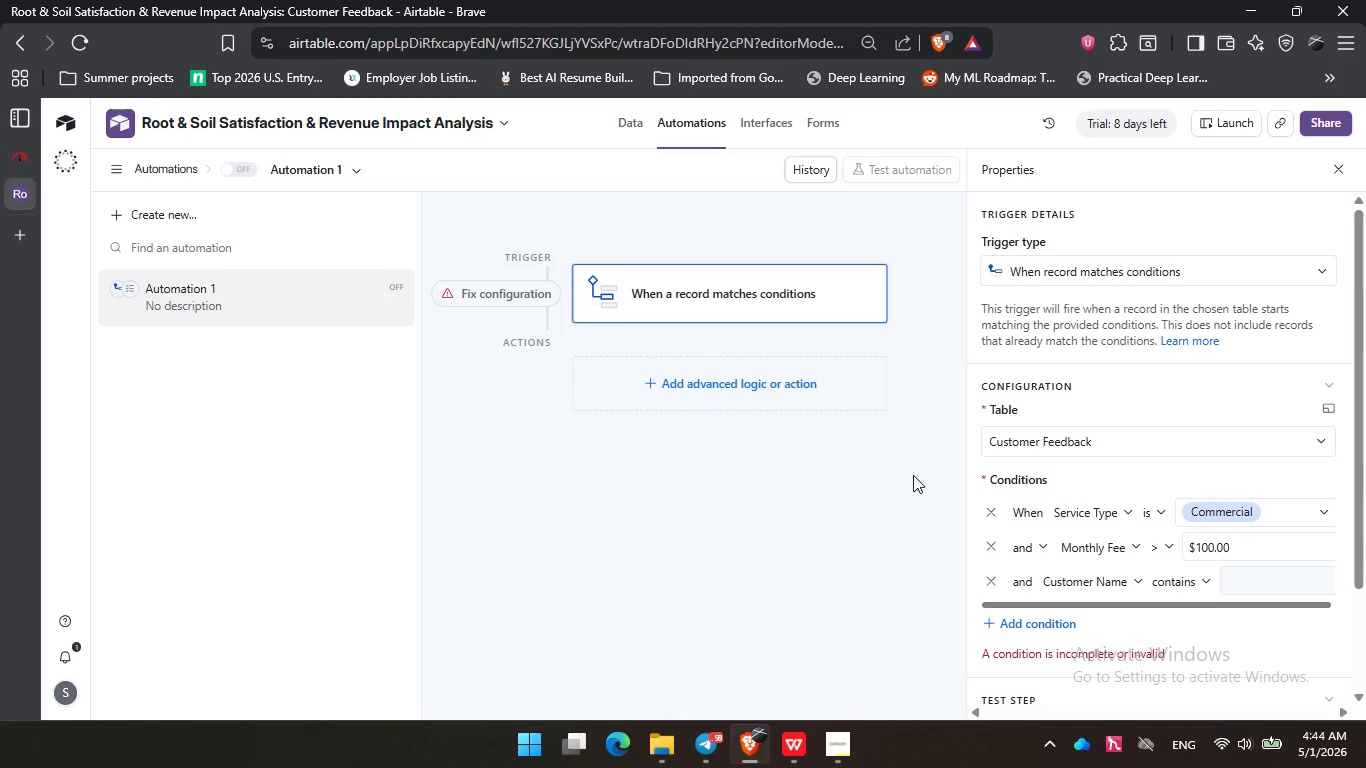 
left_click([1067, 582])
 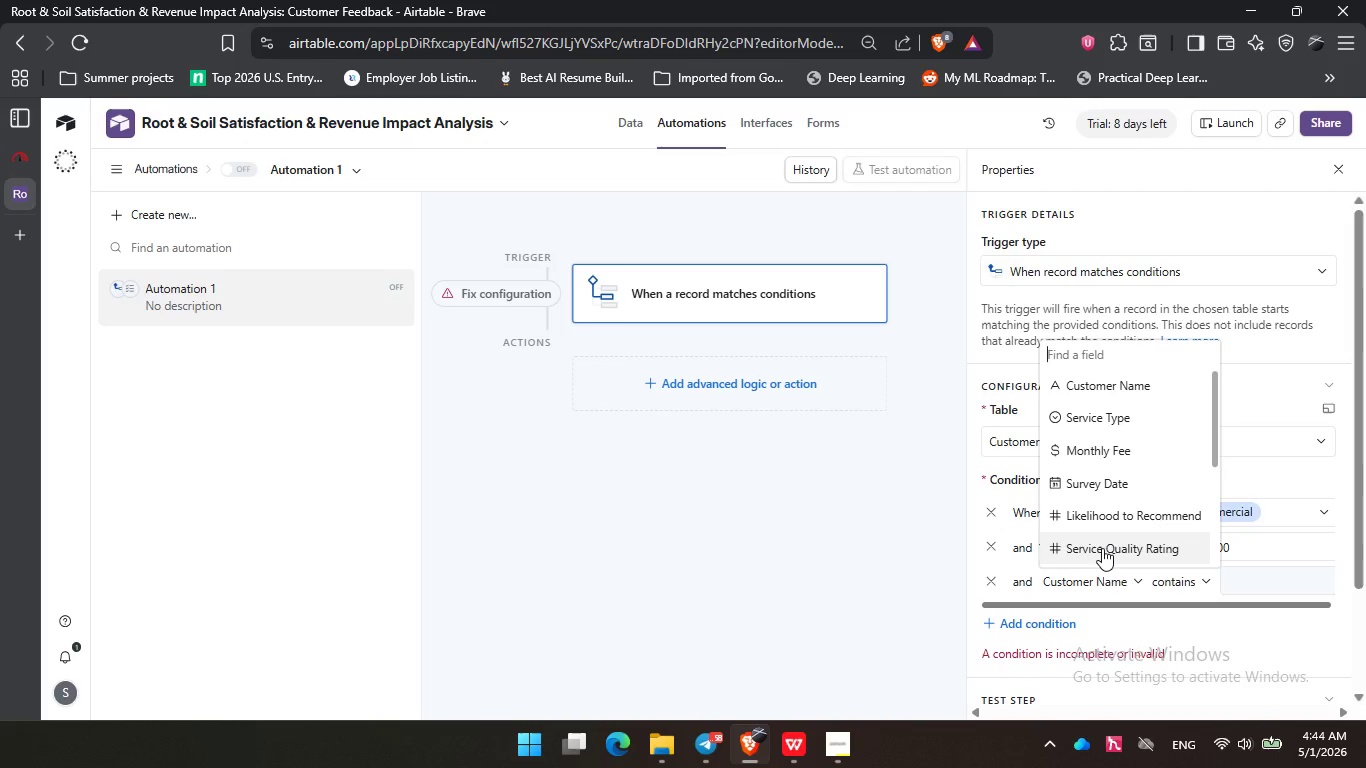 
left_click([1102, 548])
 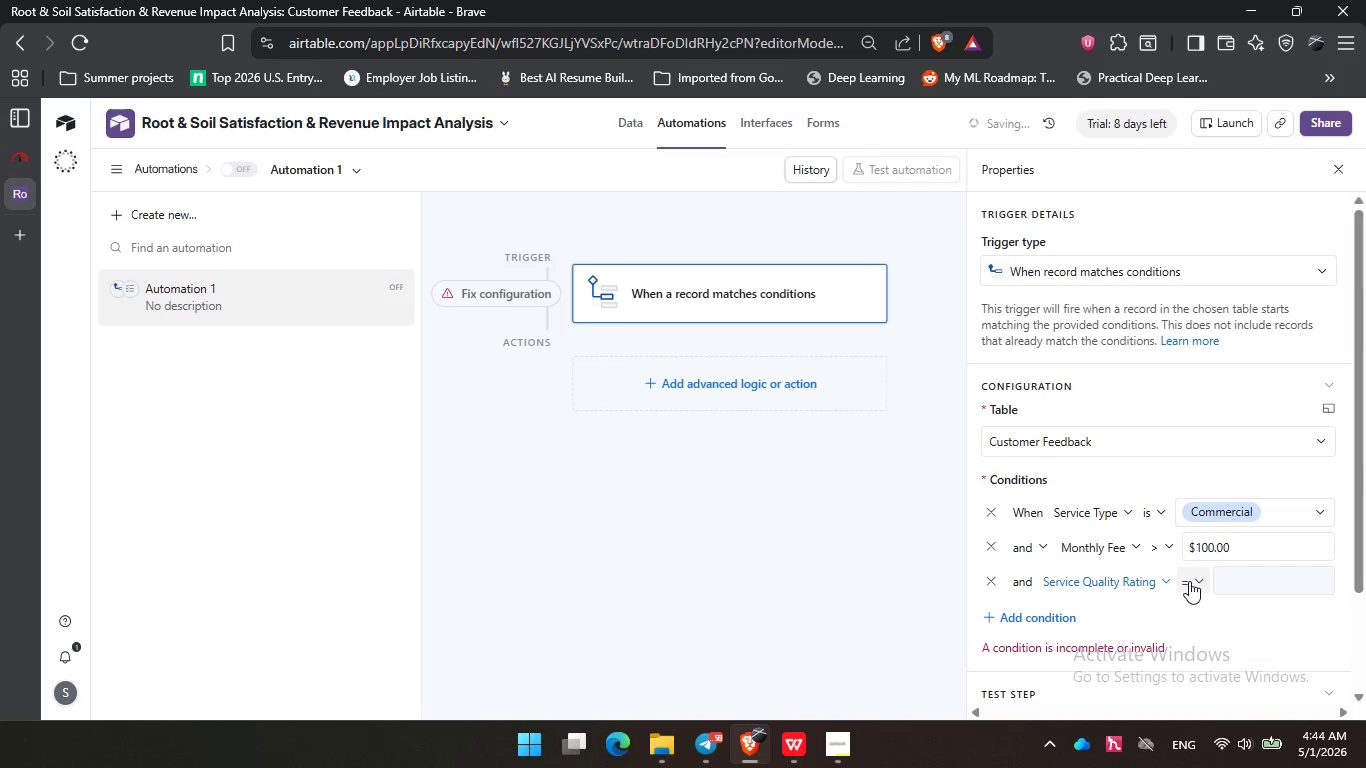 
left_click([1189, 581])
 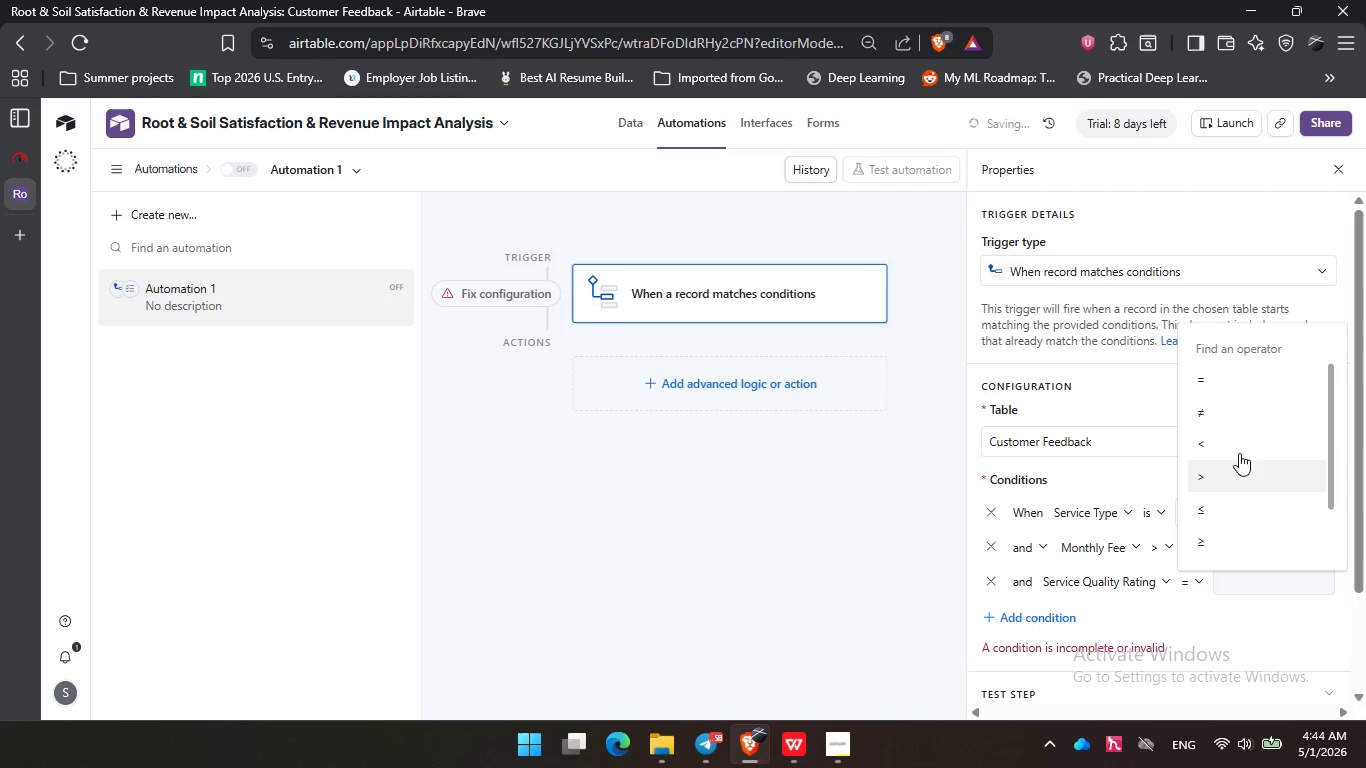 
left_click([1239, 451])
 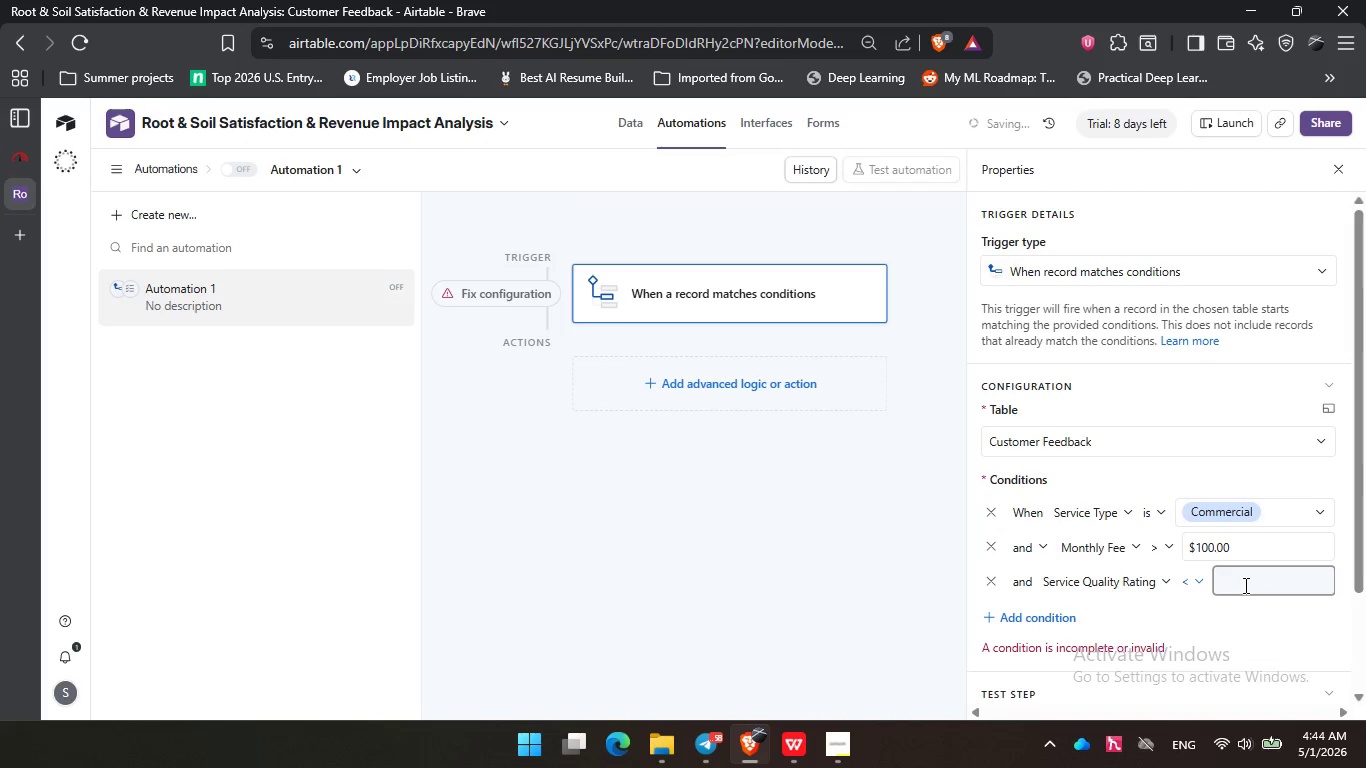 
left_click([1244, 585])
 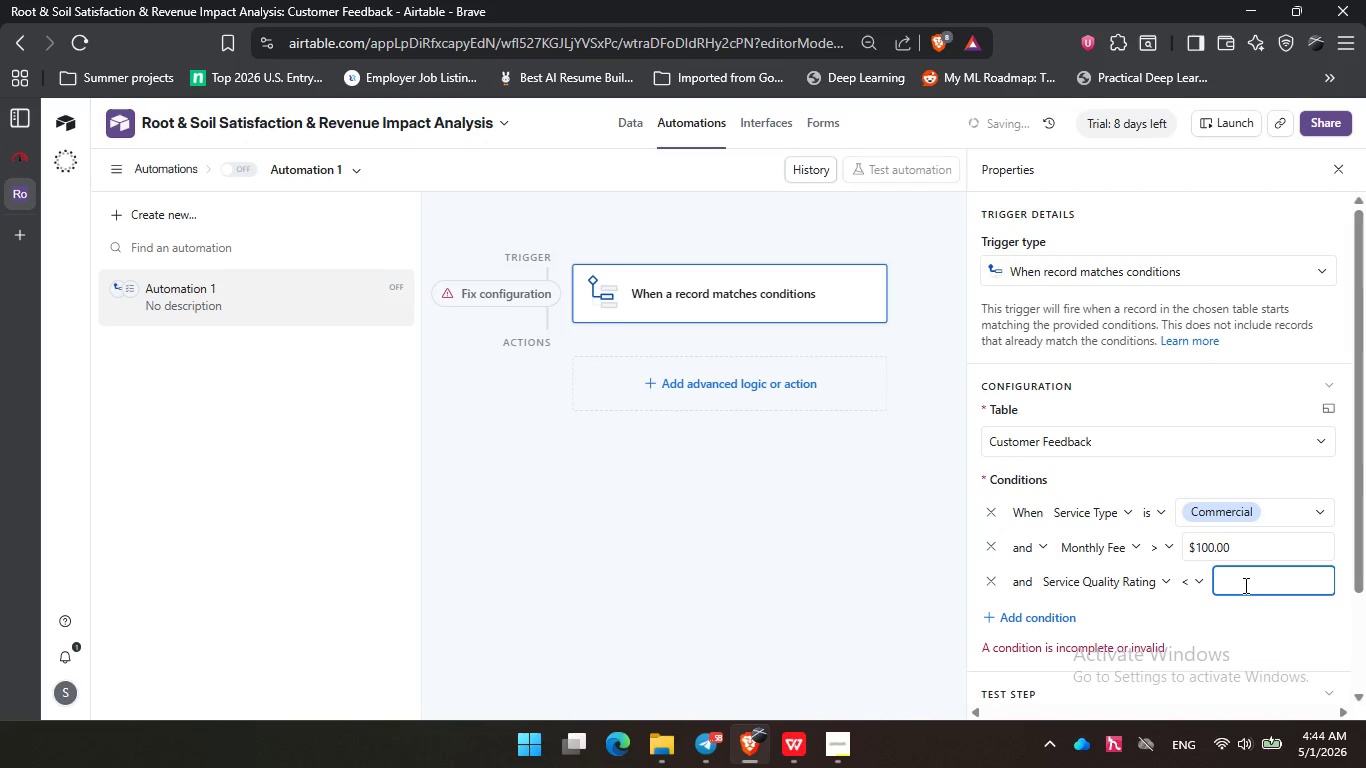 
key(Numpad2)
 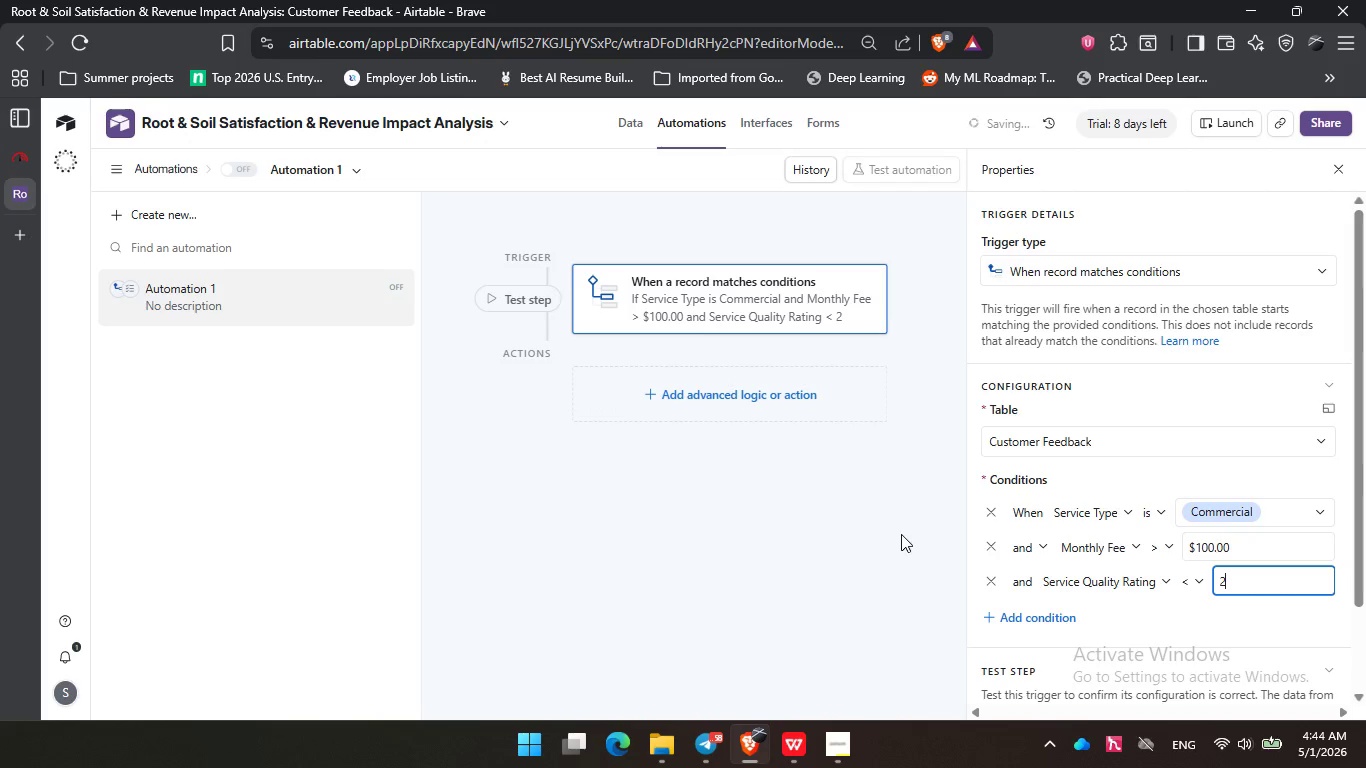 
left_click([901, 531])
 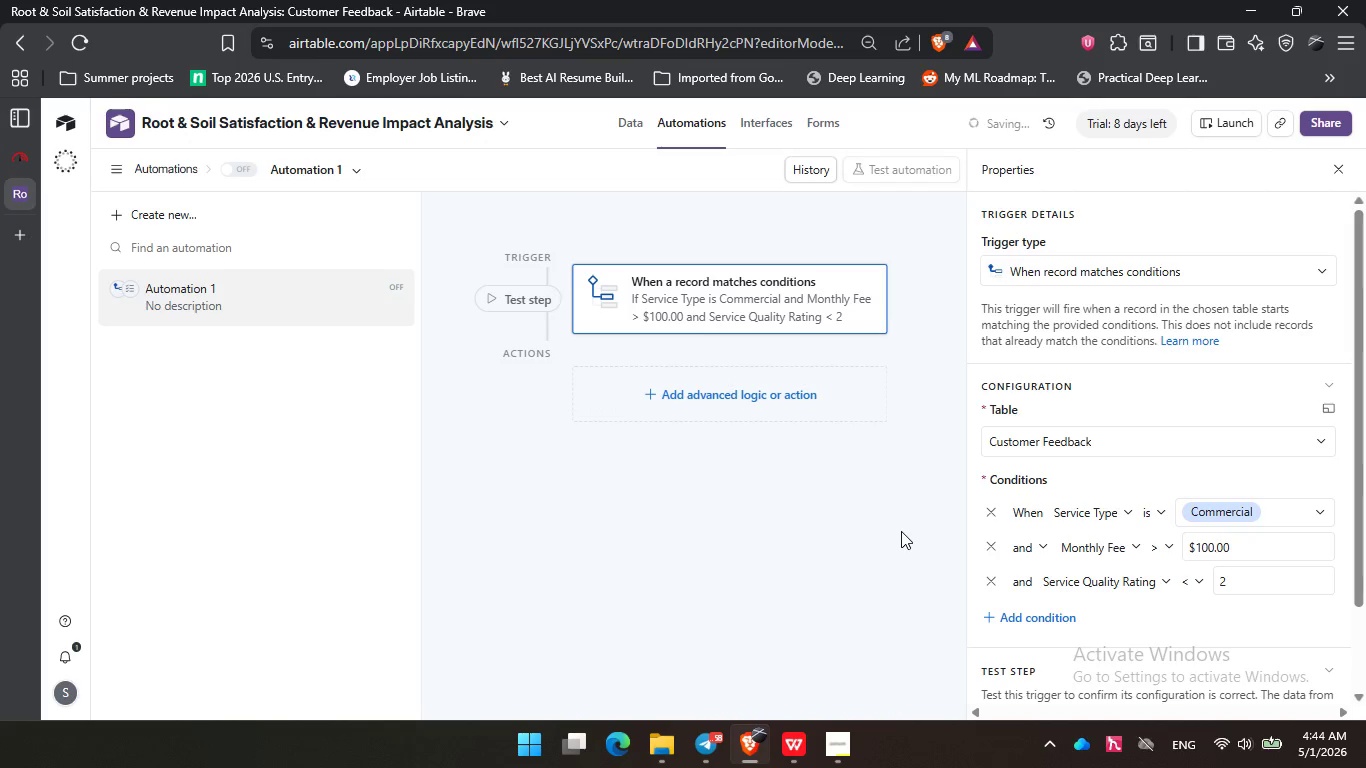 
wait(8.42)
 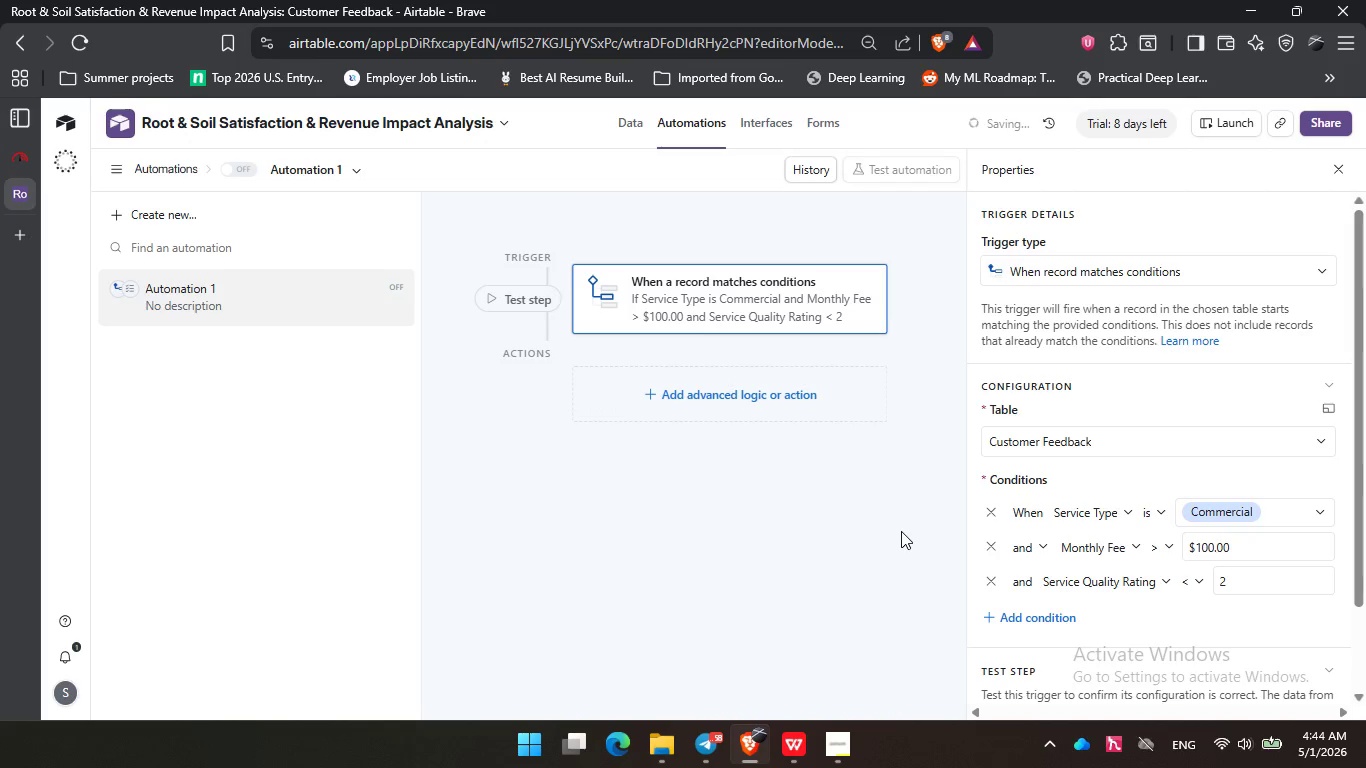 
left_click([538, 294])
 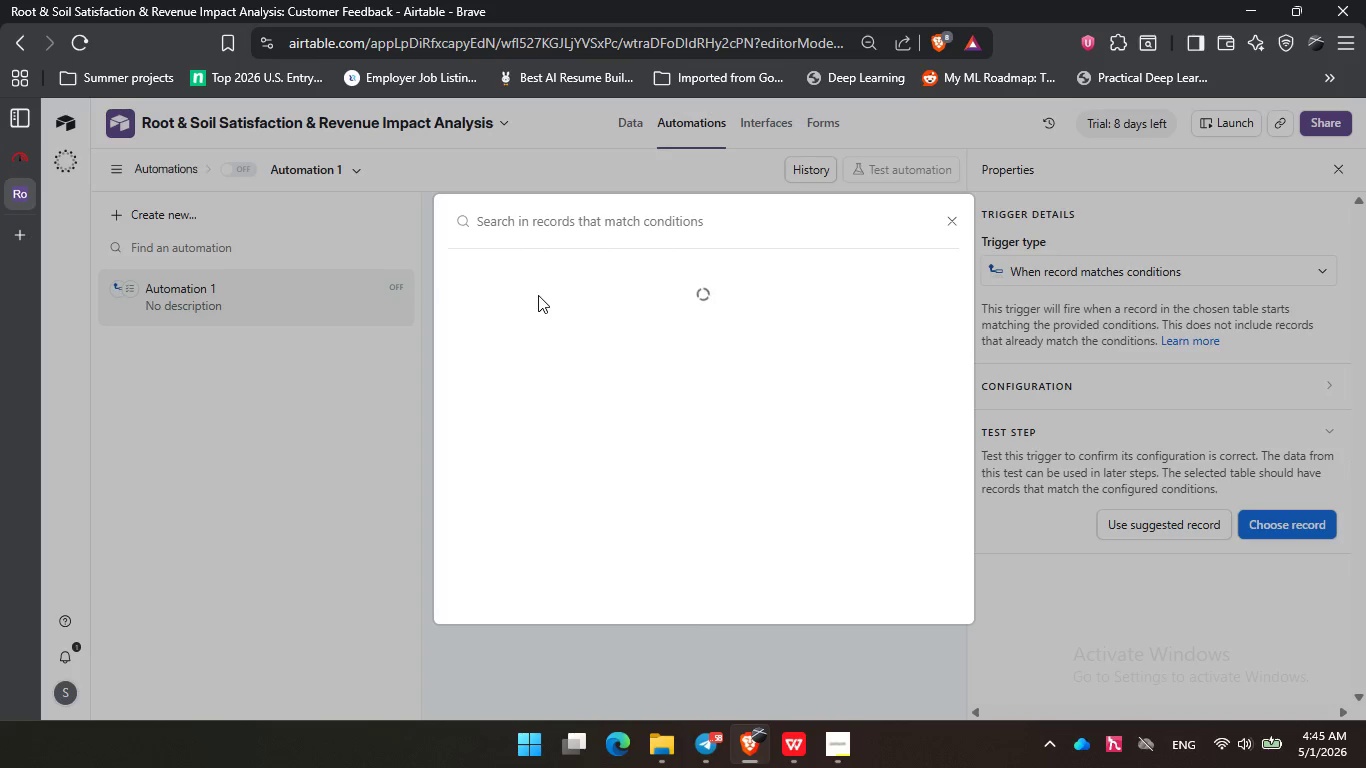 
wait(18.47)
 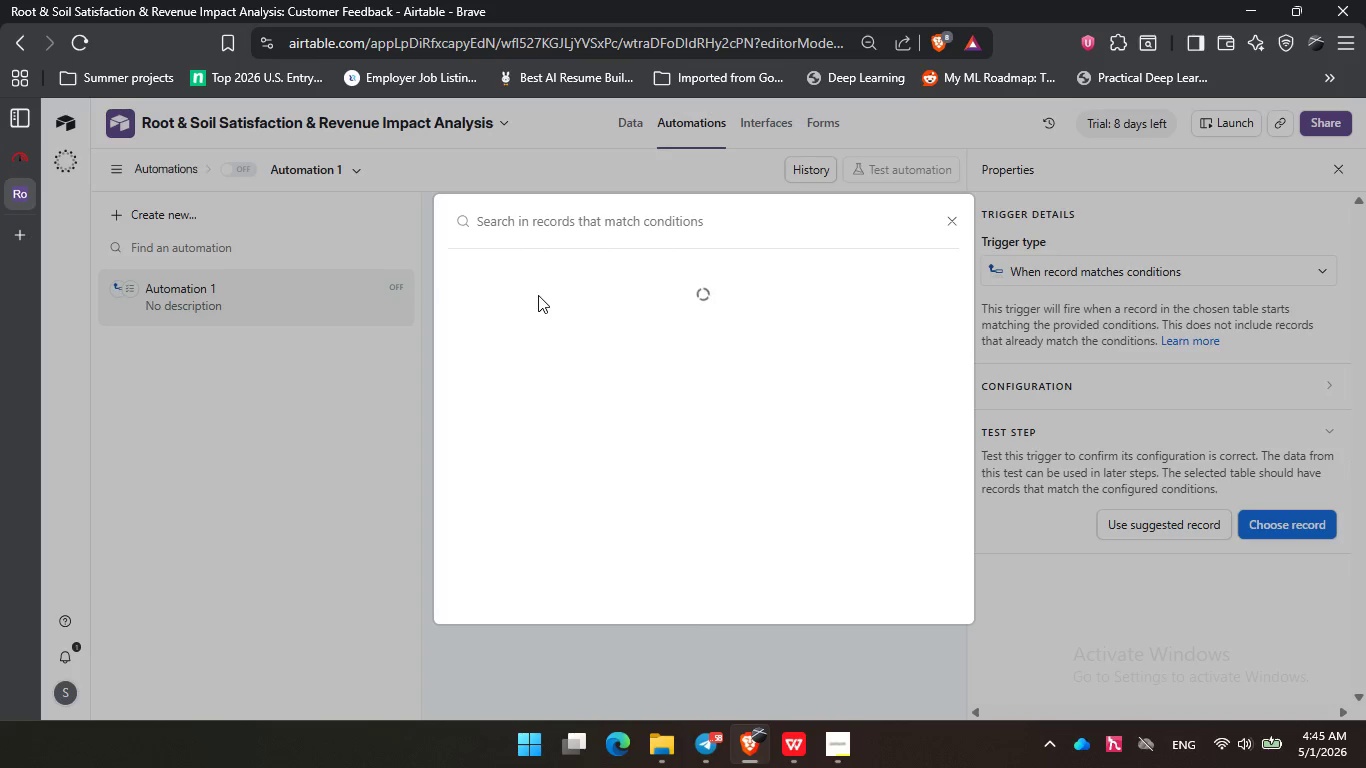 
left_click([954, 224])
 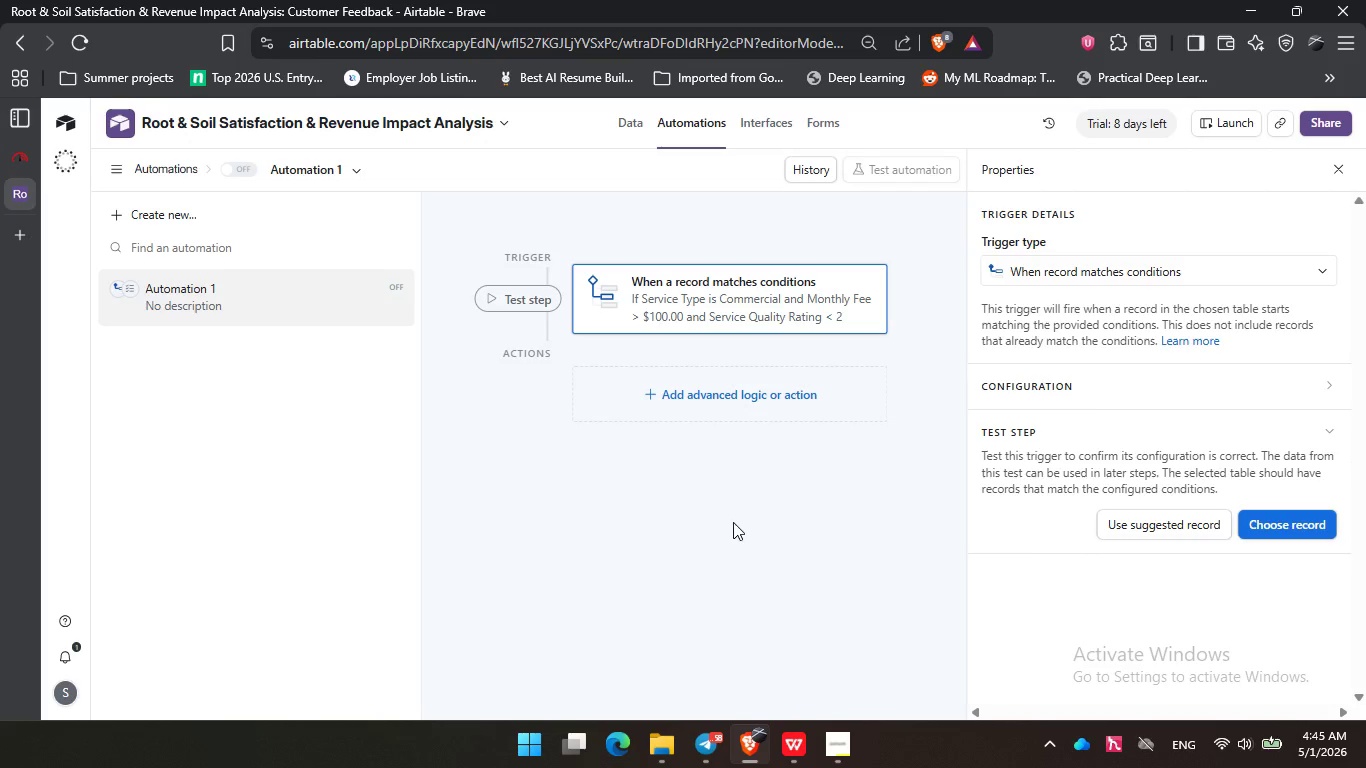 
left_click([733, 522])
 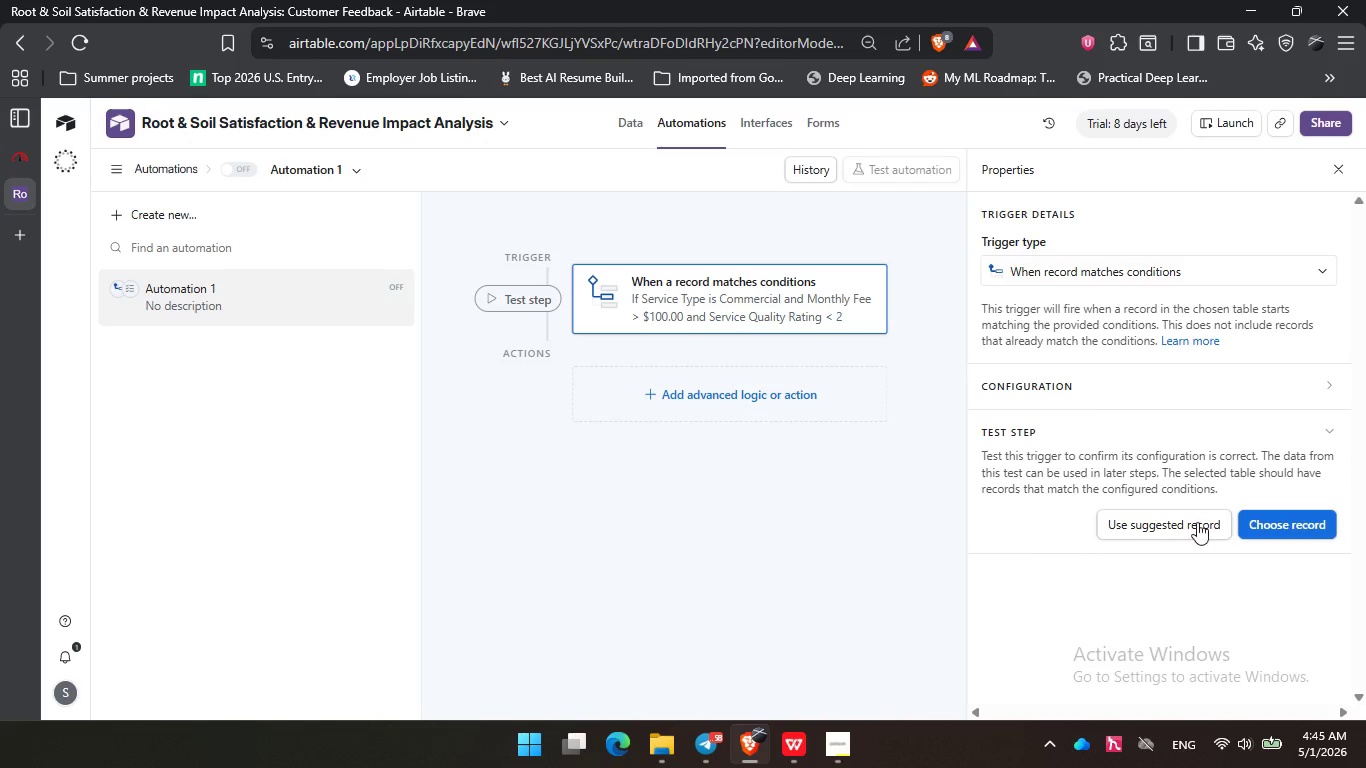 
left_click([1197, 522])
 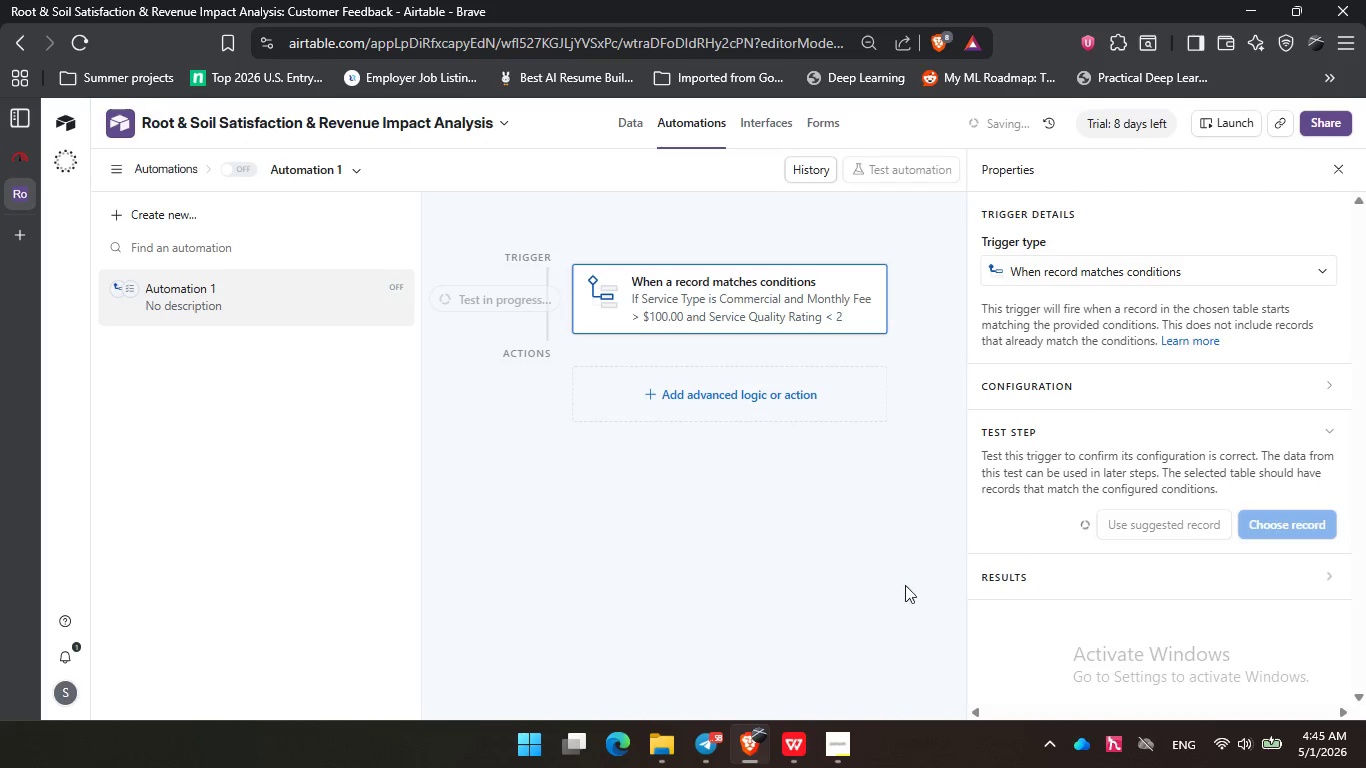 
wait(5.95)
 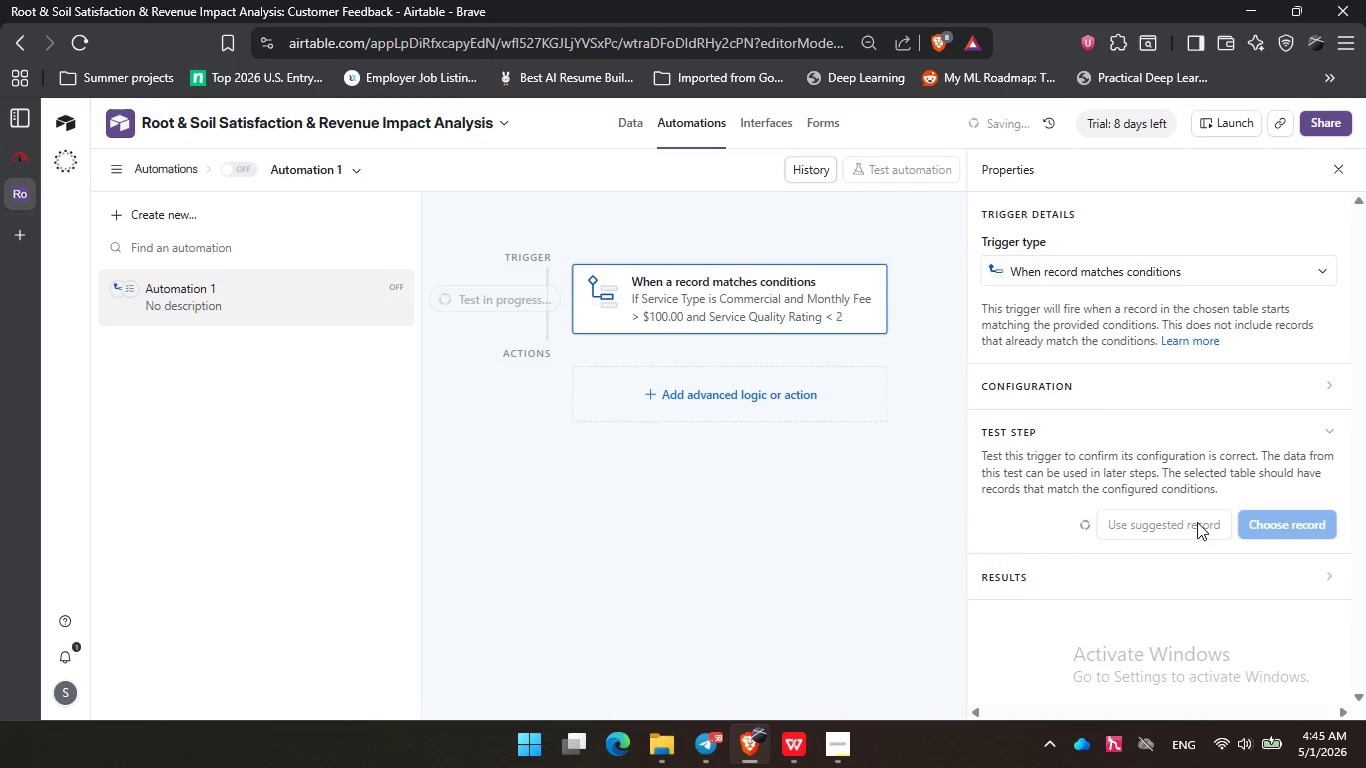 
left_click([830, 751])
 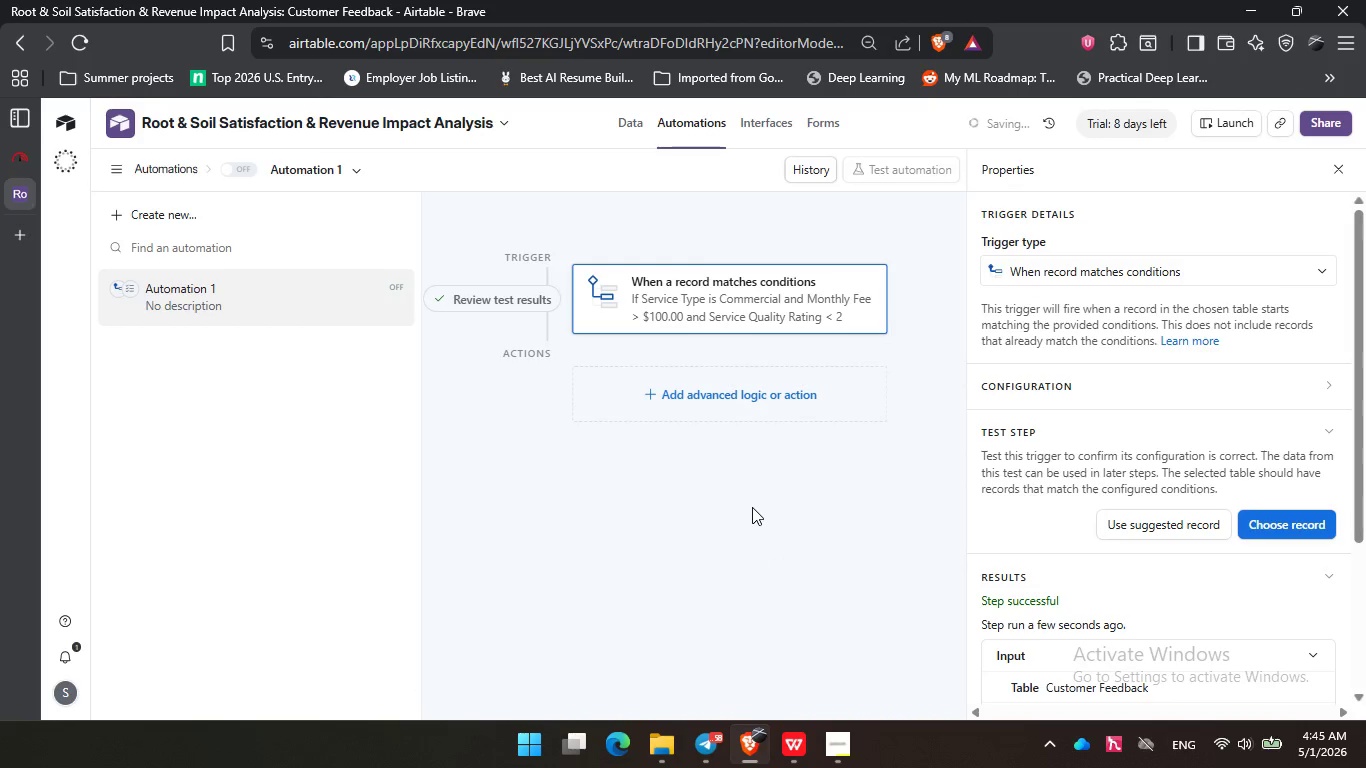 
left_click([1299, 318])
 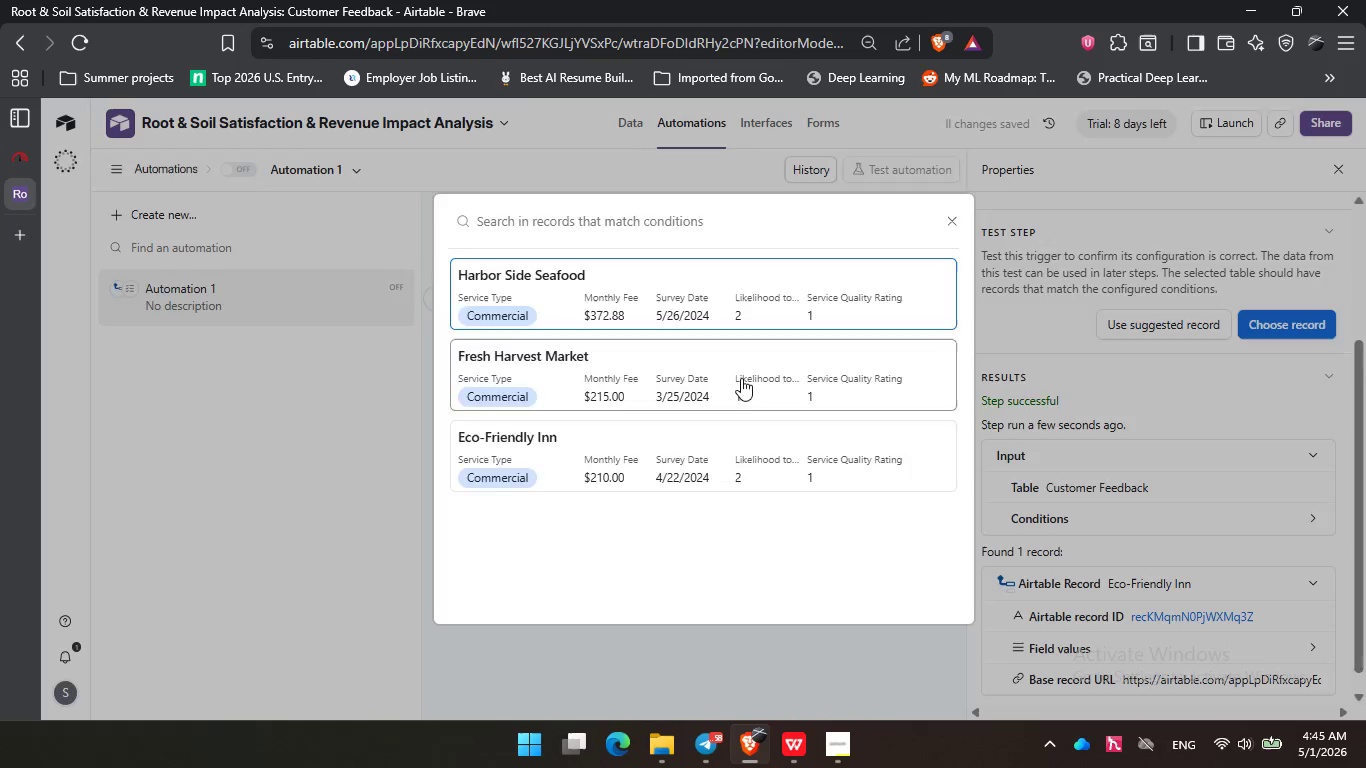 
scroll: coordinate [1087, 532], scroll_direction: down, amount: 2.0
 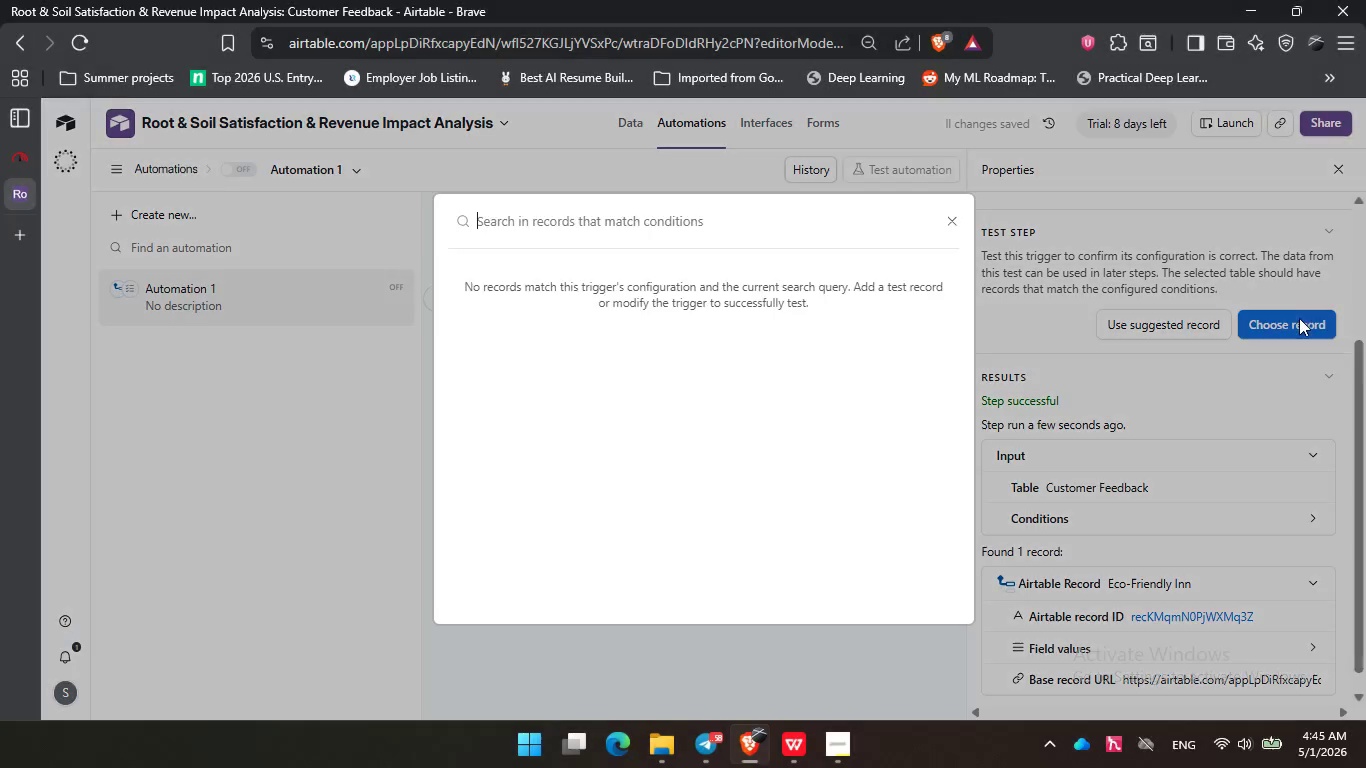 
left_click([741, 378])
 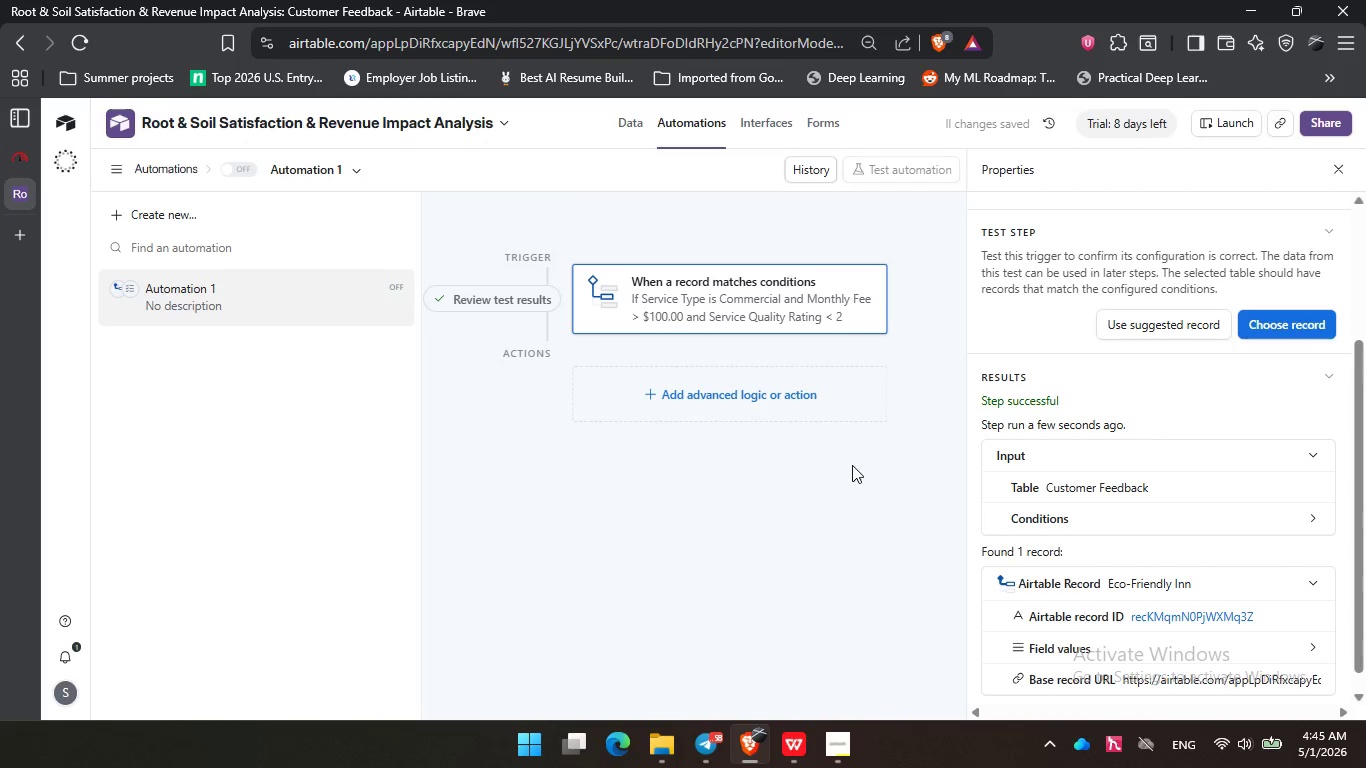 
scroll: coordinate [1066, 412], scroll_direction: up, amount: 4.0
 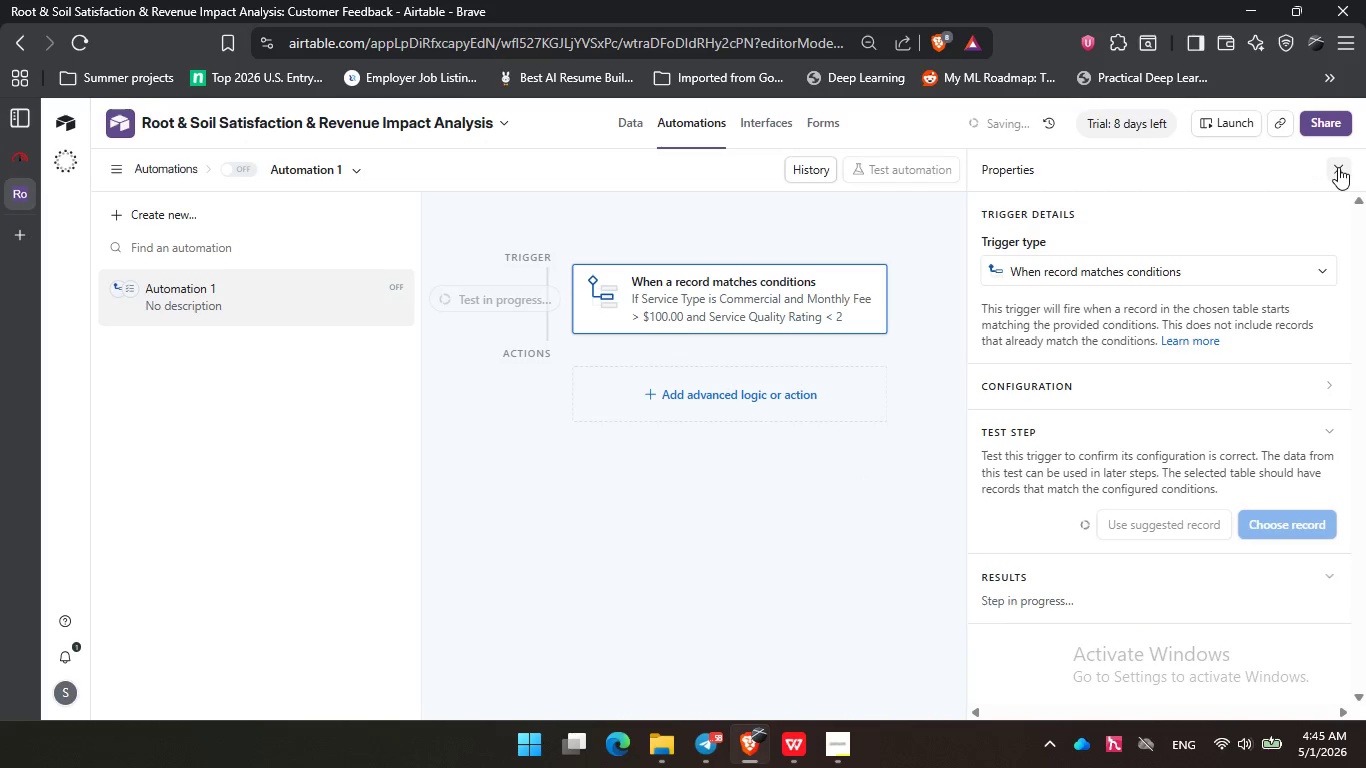 
left_click([1338, 167])
 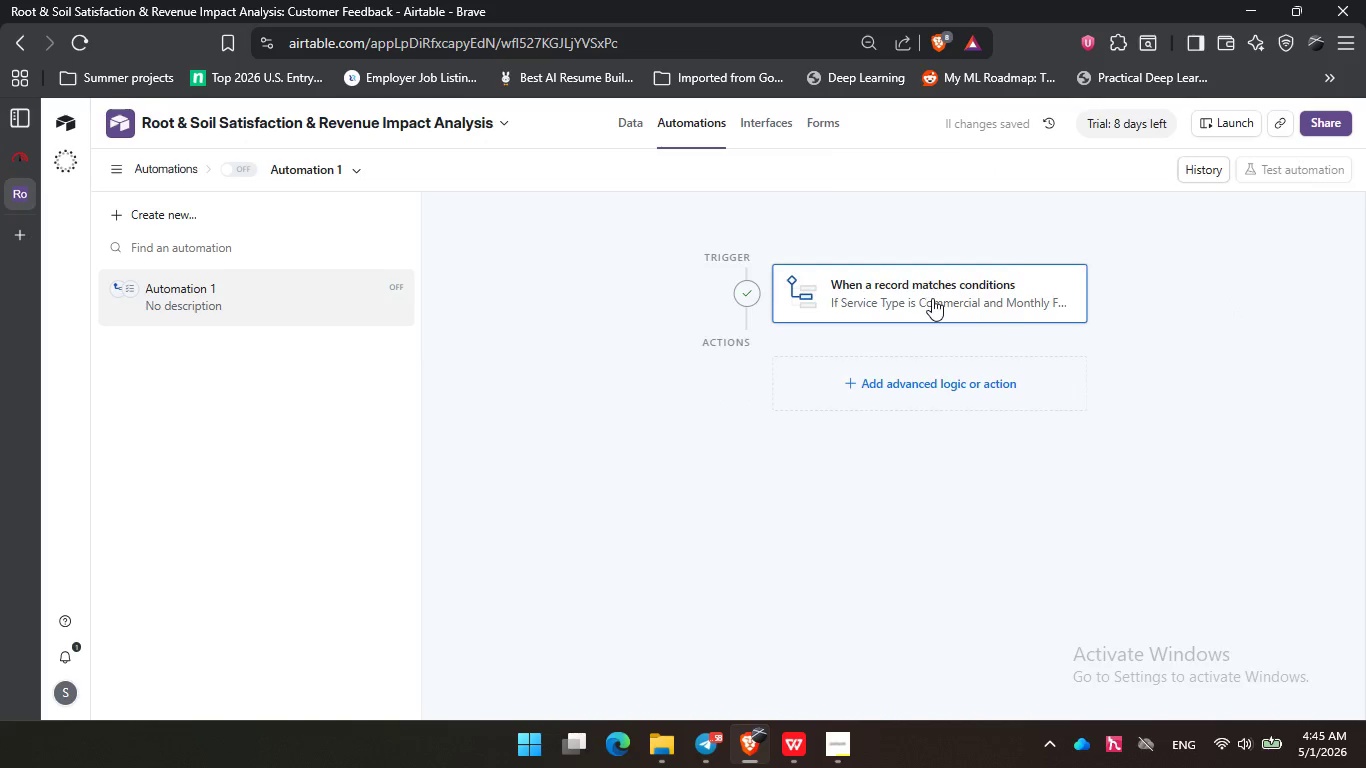 
left_click([932, 298])
 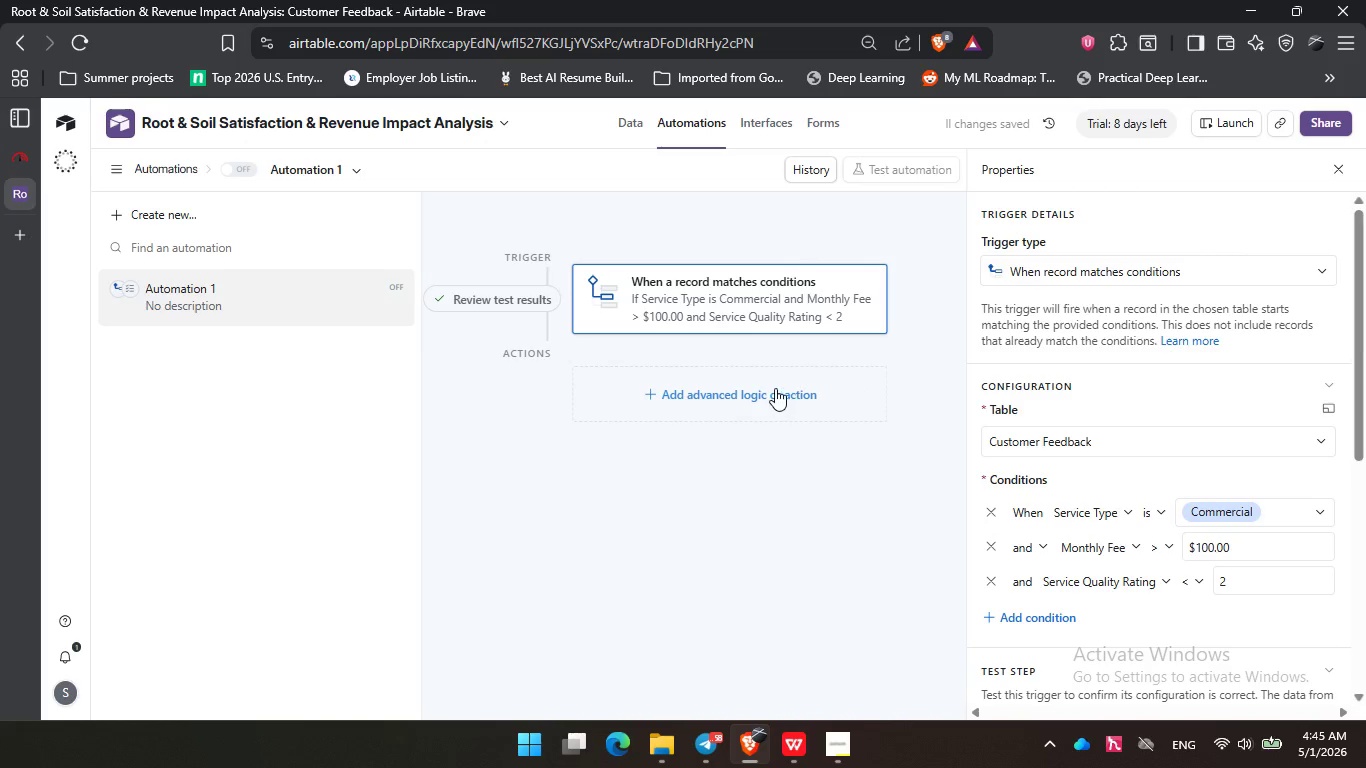 
left_click([775, 388])
 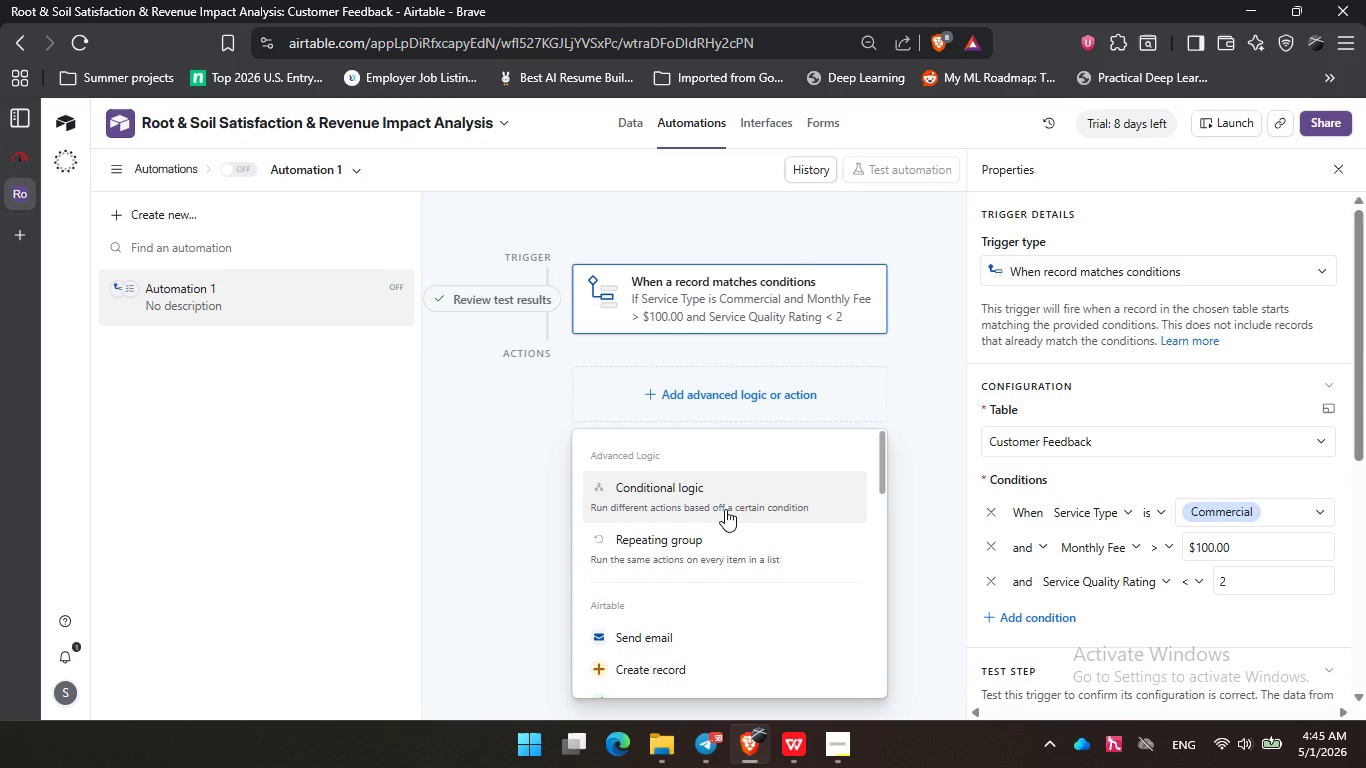 
wait(7.02)
 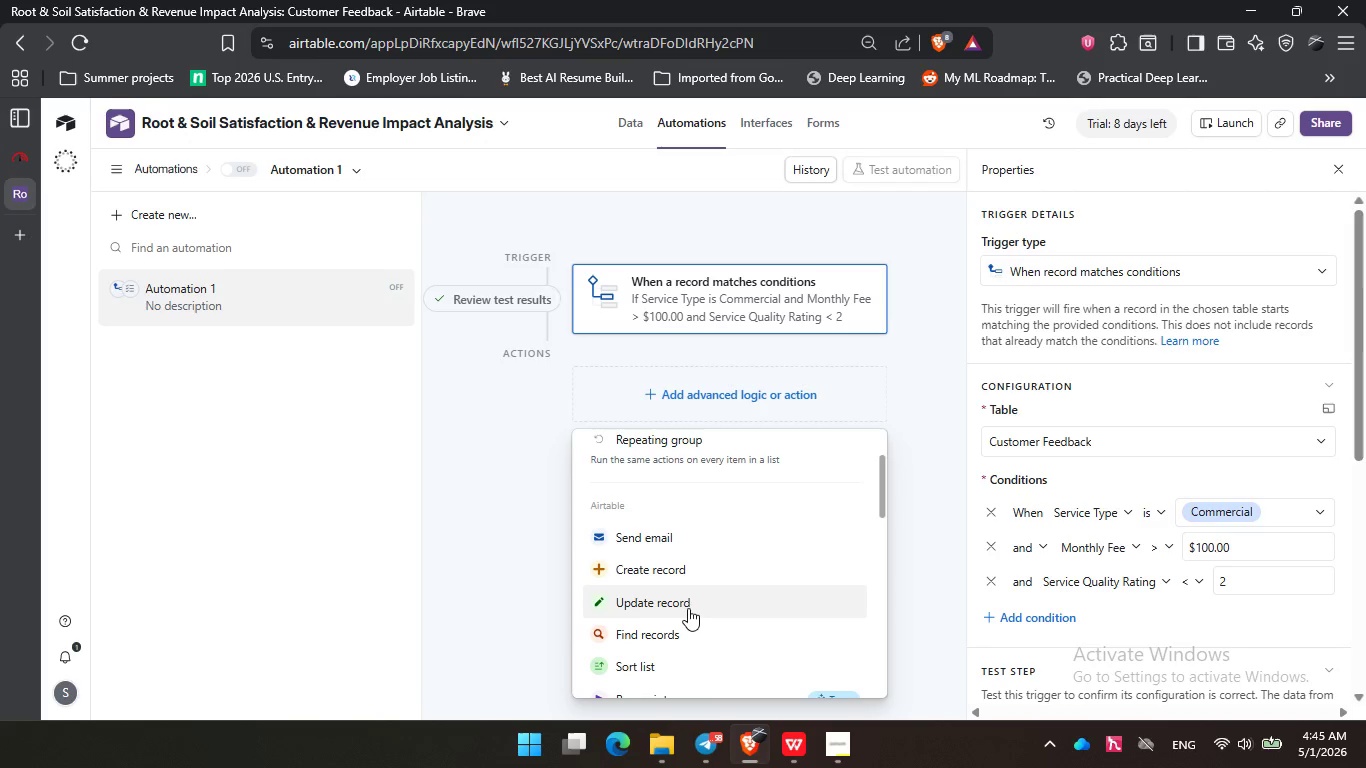 
left_click([688, 601])
 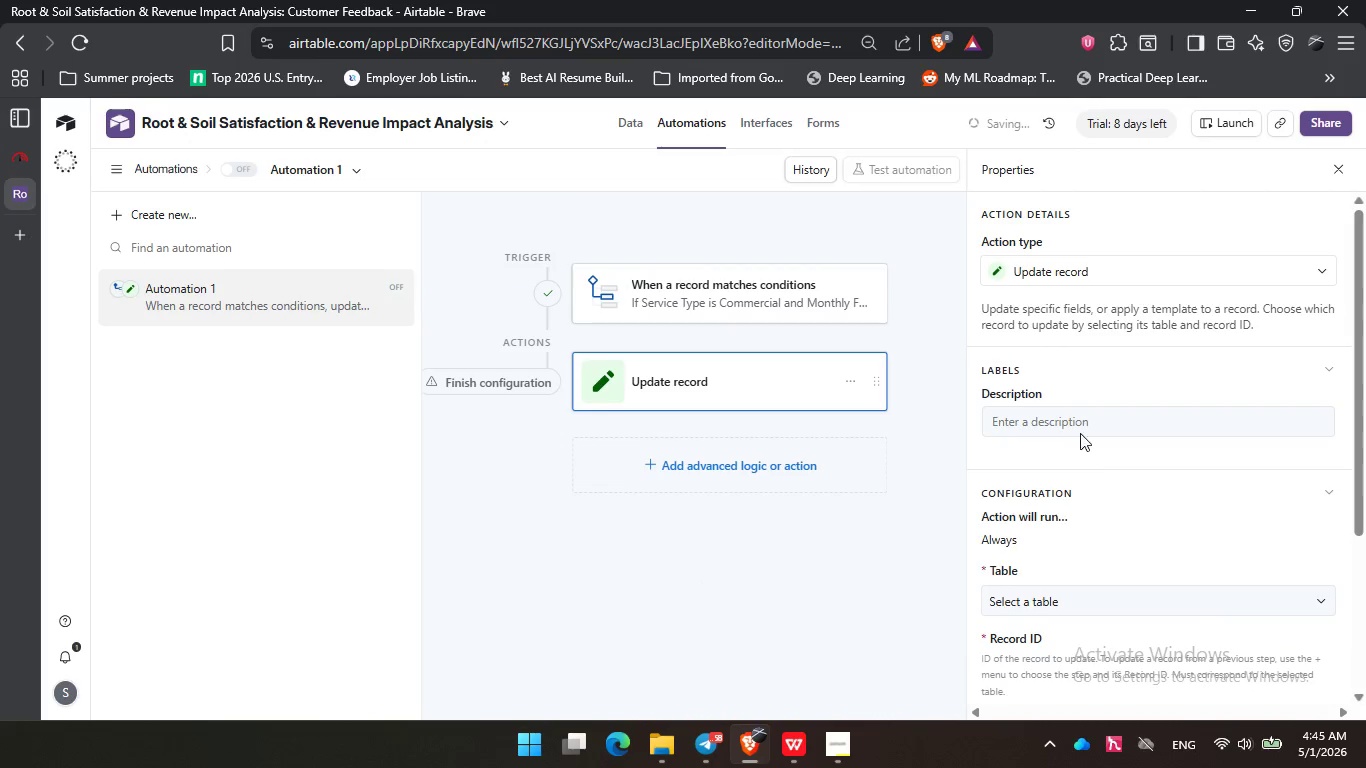 
scroll: coordinate [1076, 408], scroll_direction: down, amount: 3.0
 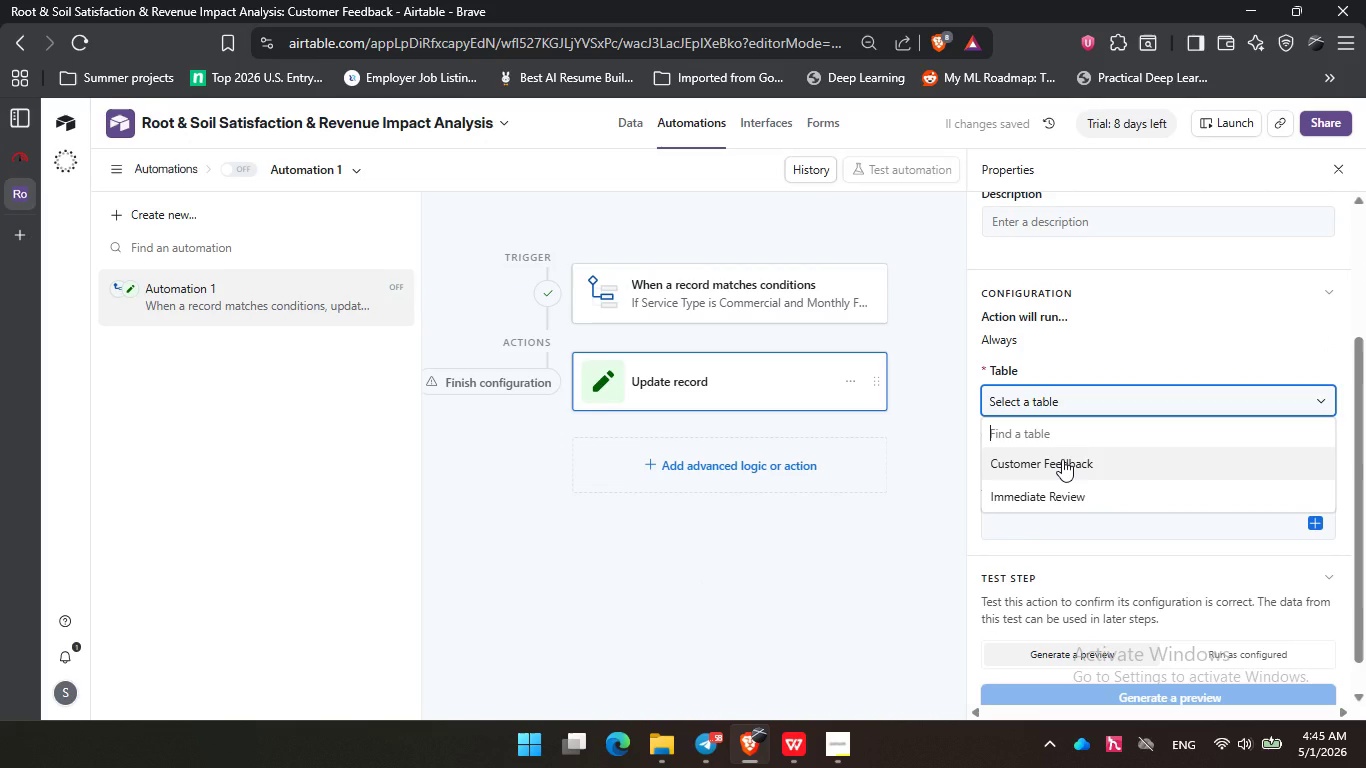 
left_click([1062, 459])
 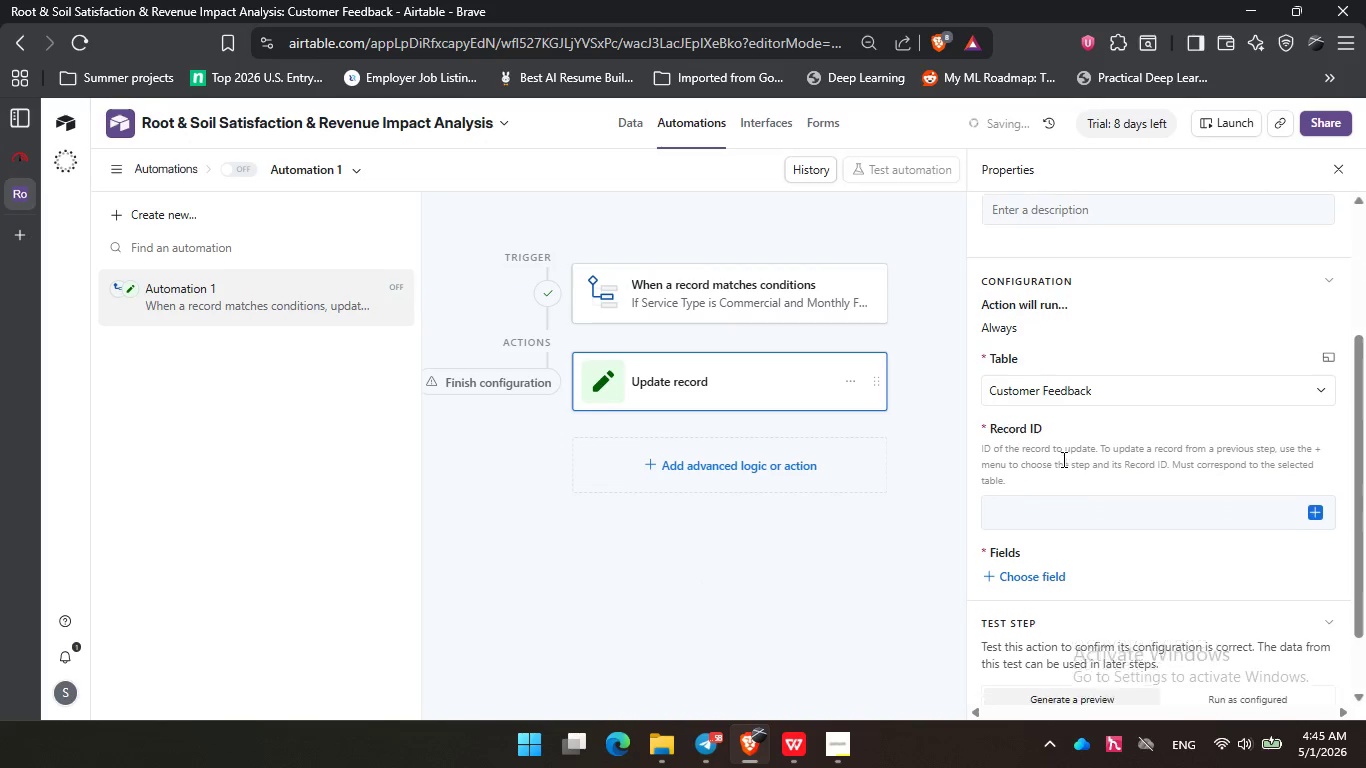 
left_click([1318, 429])
 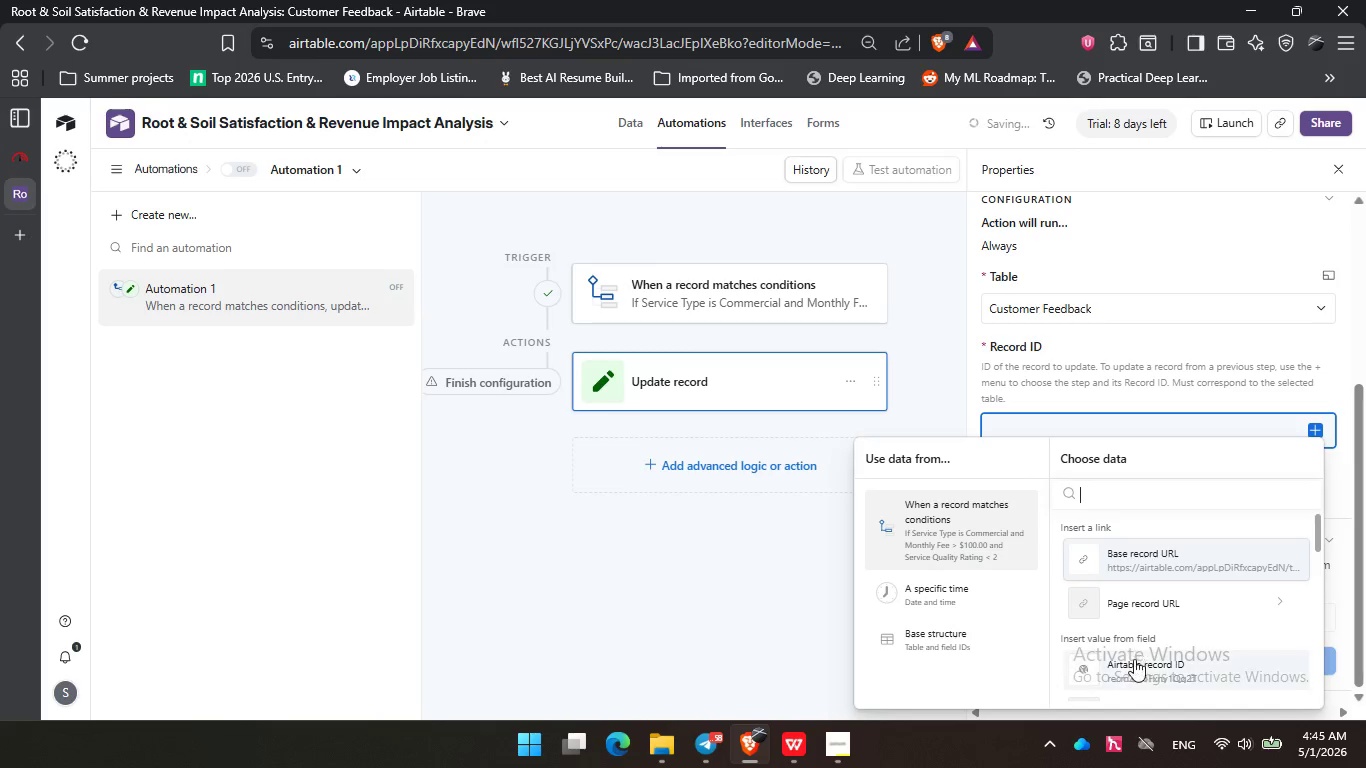 
scroll: coordinate [1062, 459], scroll_direction: down, amount: 1.0
 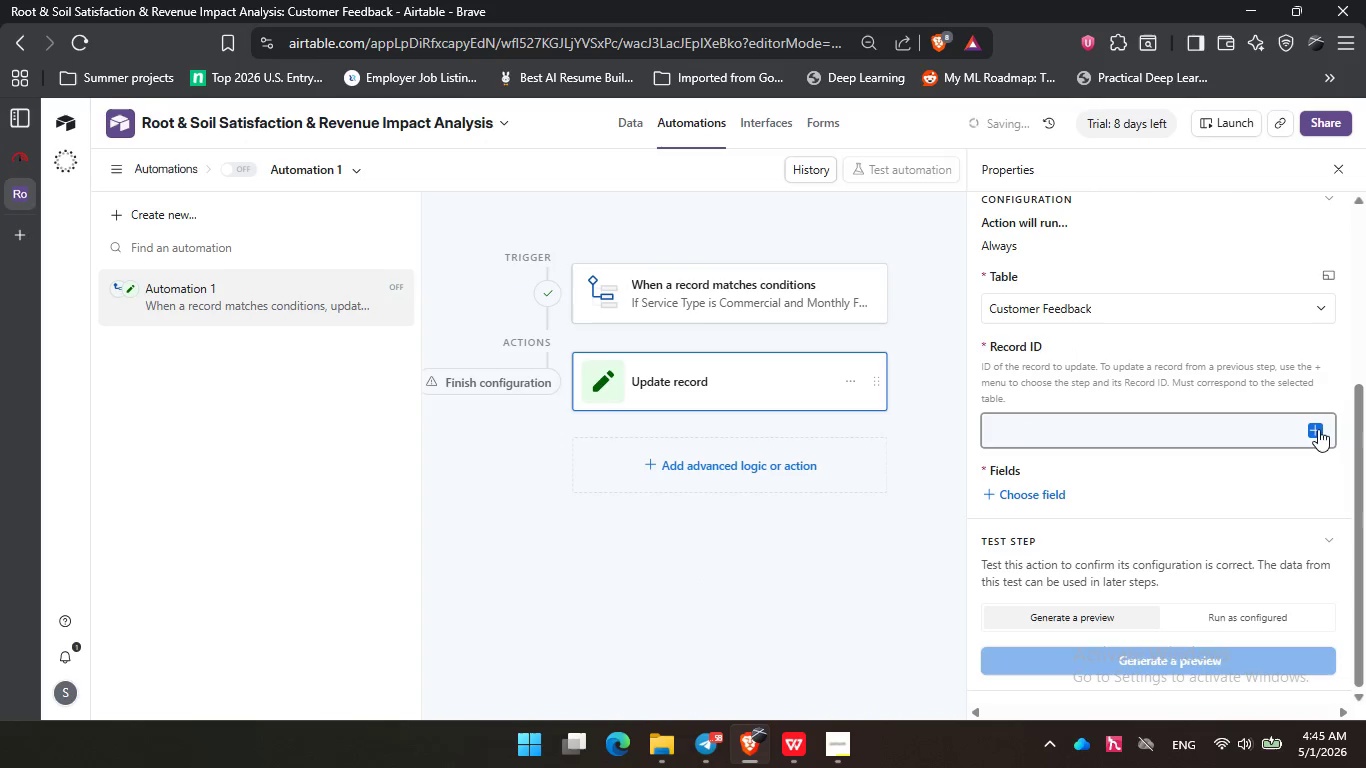 
left_click([1136, 662])
 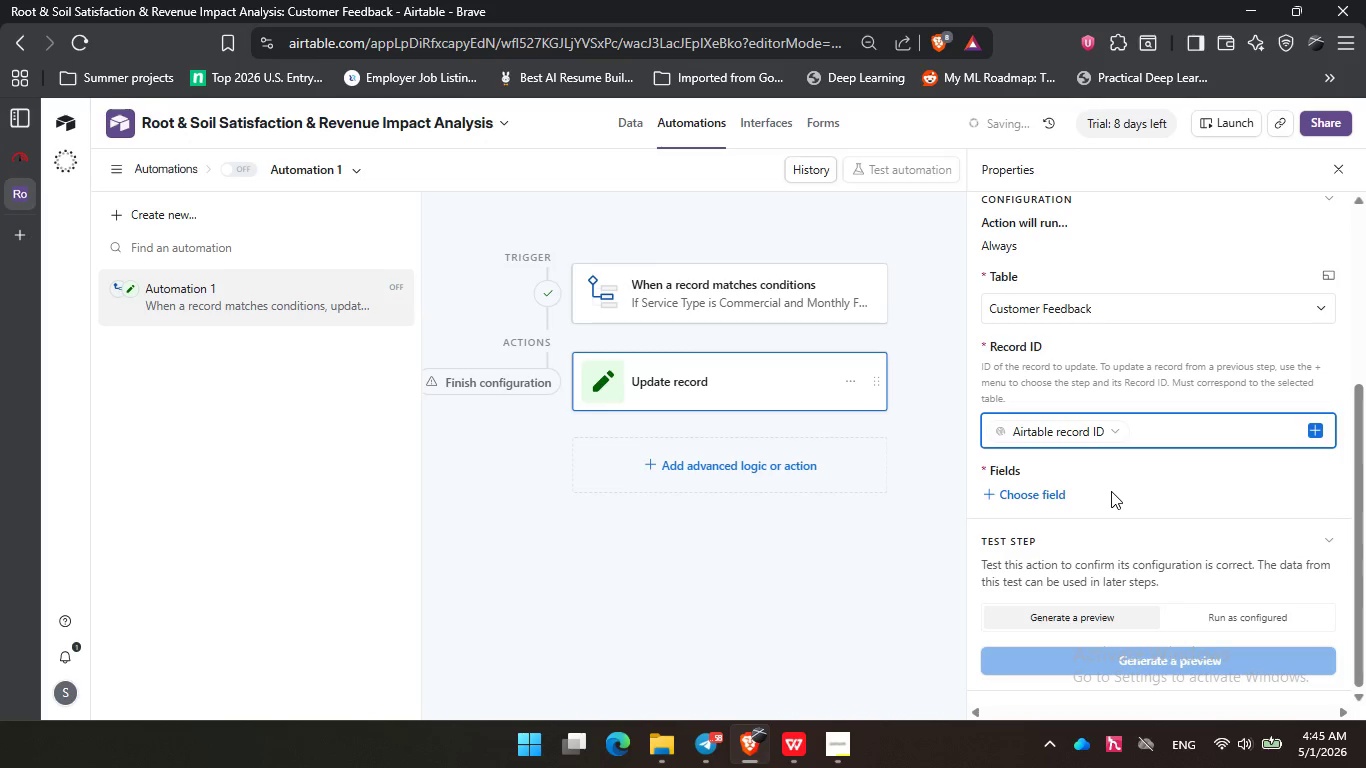 
left_click([1044, 482])
 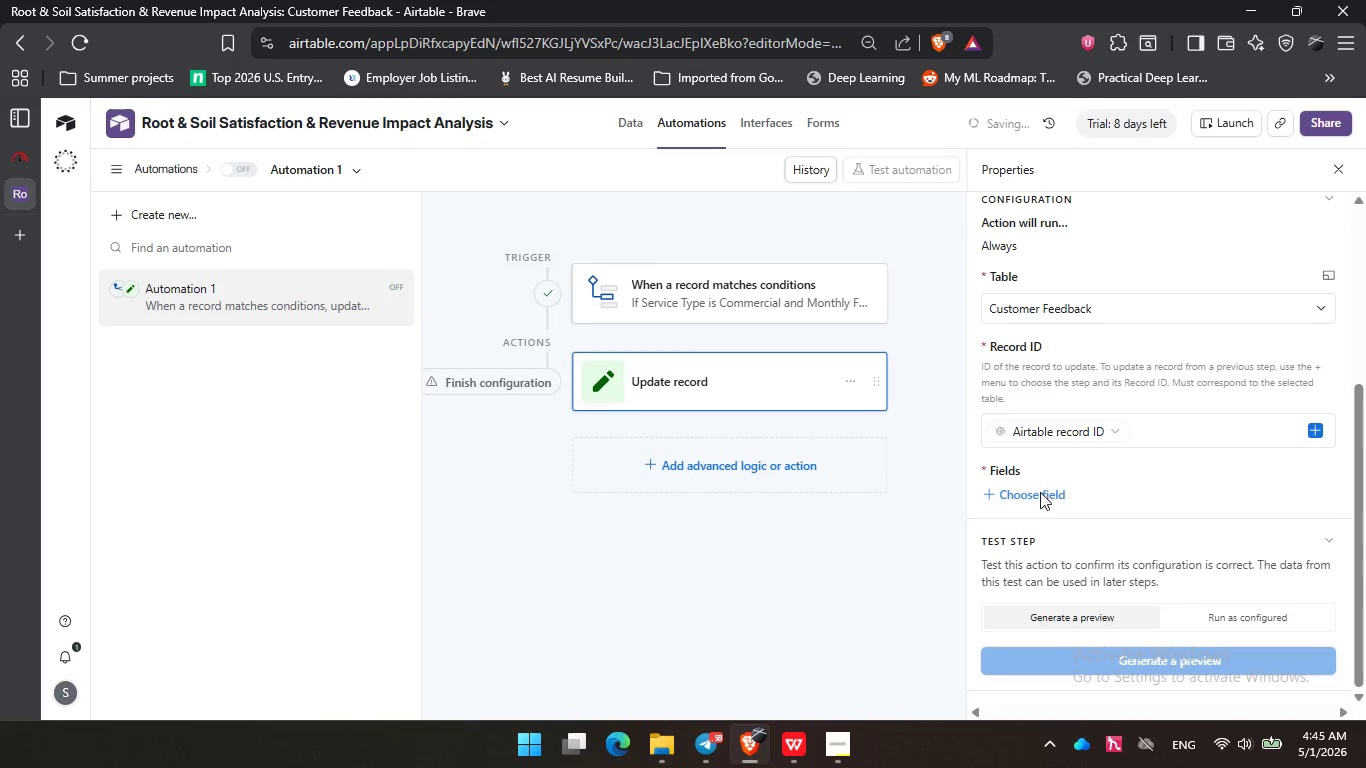 
scroll: coordinate [1111, 491], scroll_direction: down, amount: 1.0
 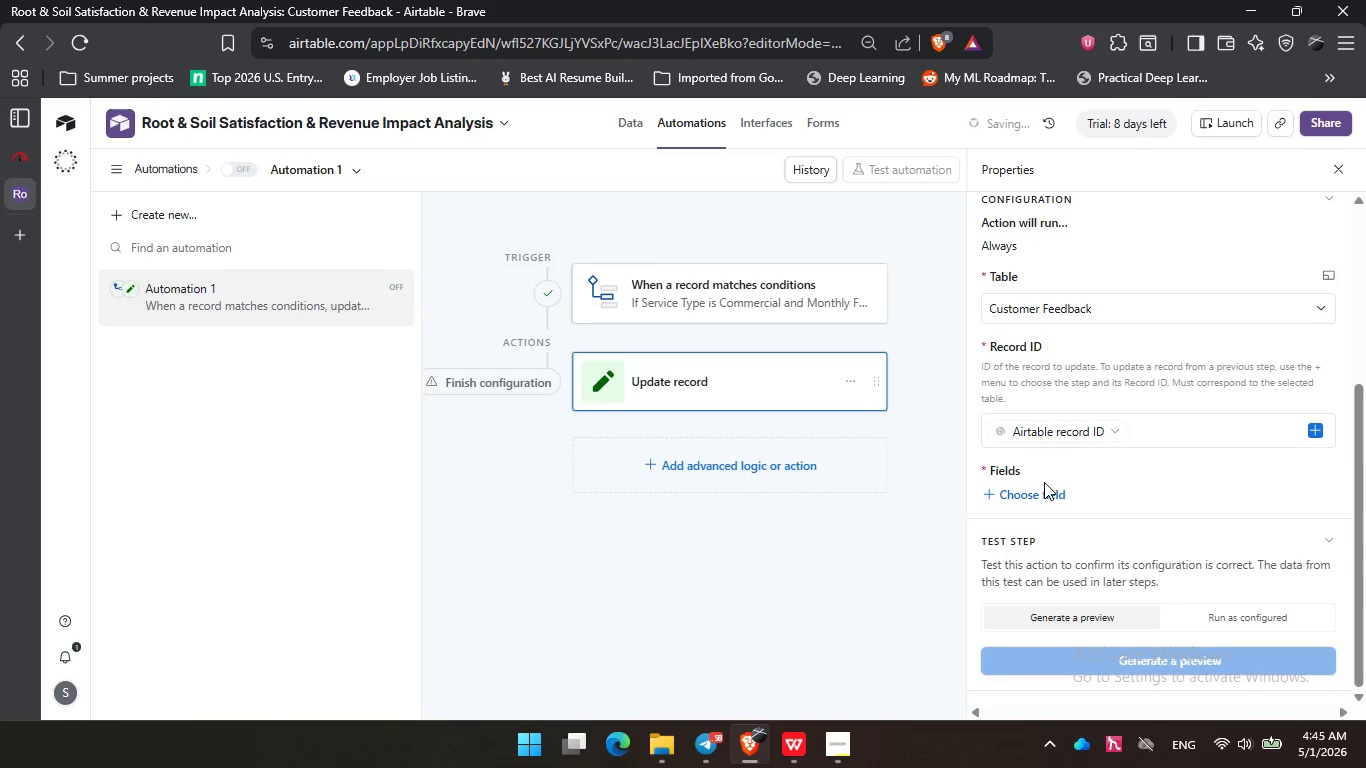 
left_click([1040, 492])
 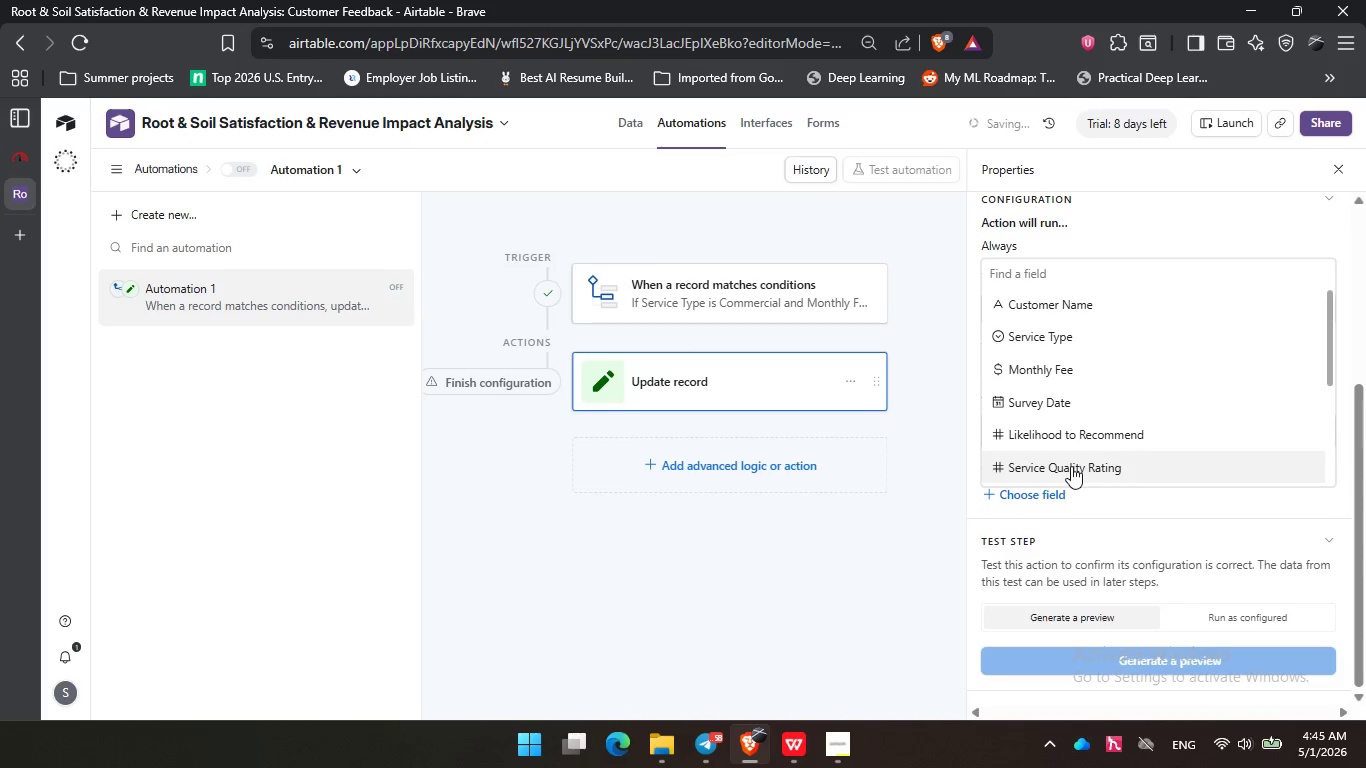 
scroll: coordinate [1071, 466], scroll_direction: down, amount: 3.0
 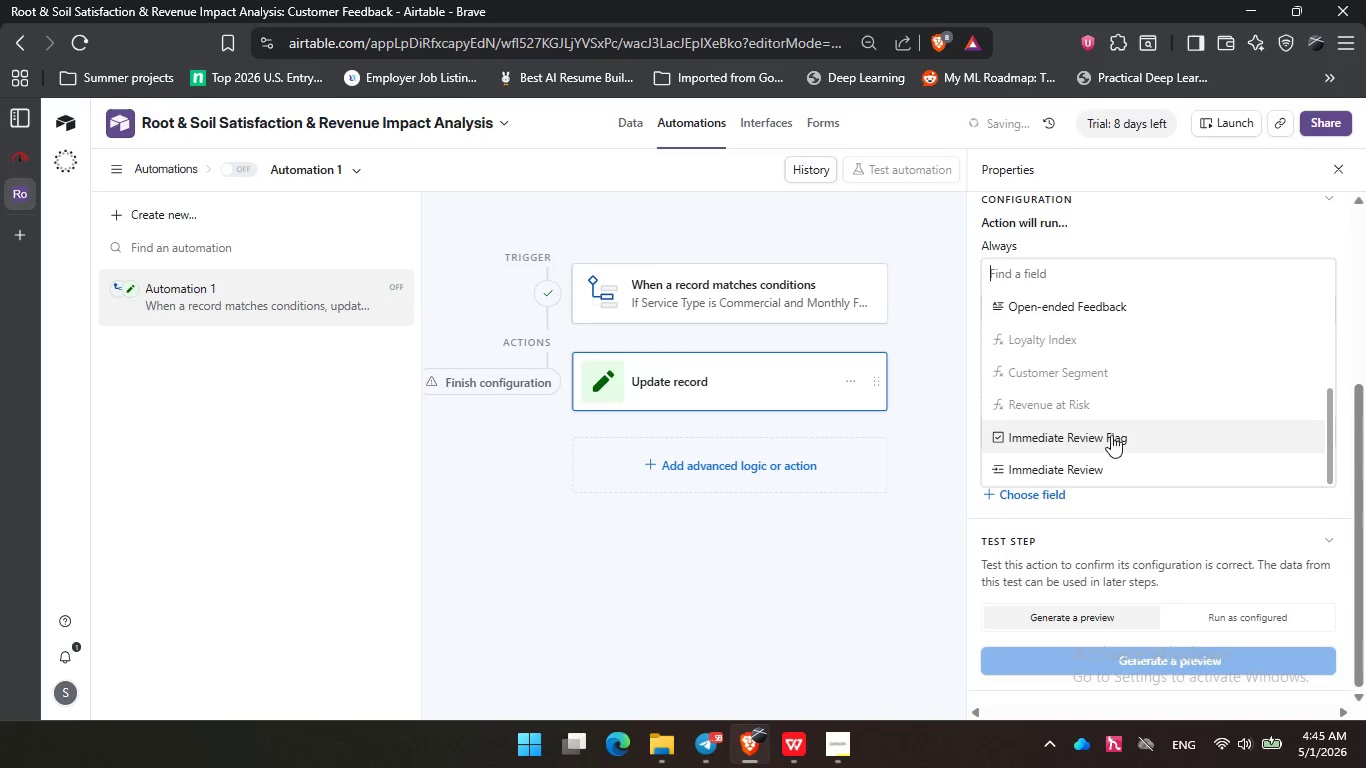 
left_click([1111, 435])
 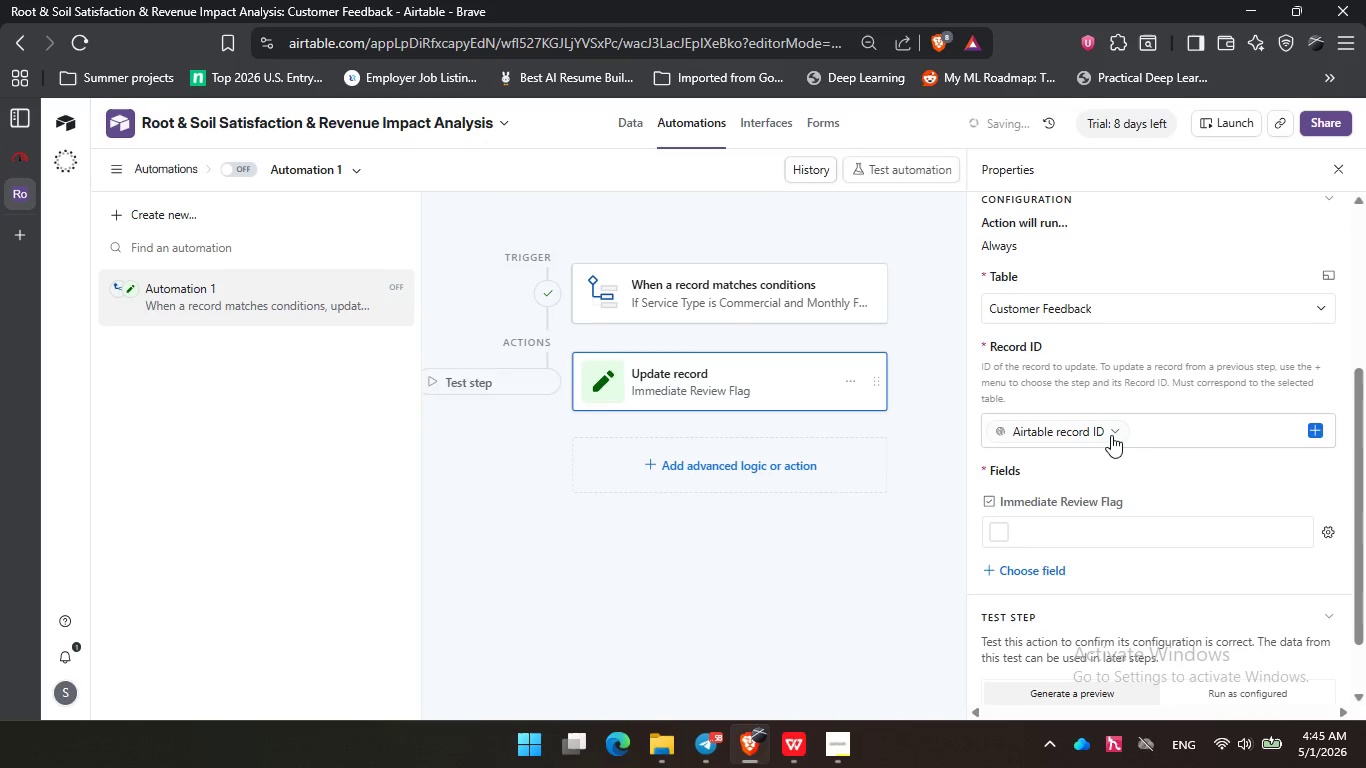 
mouse_move([1073, 467])
 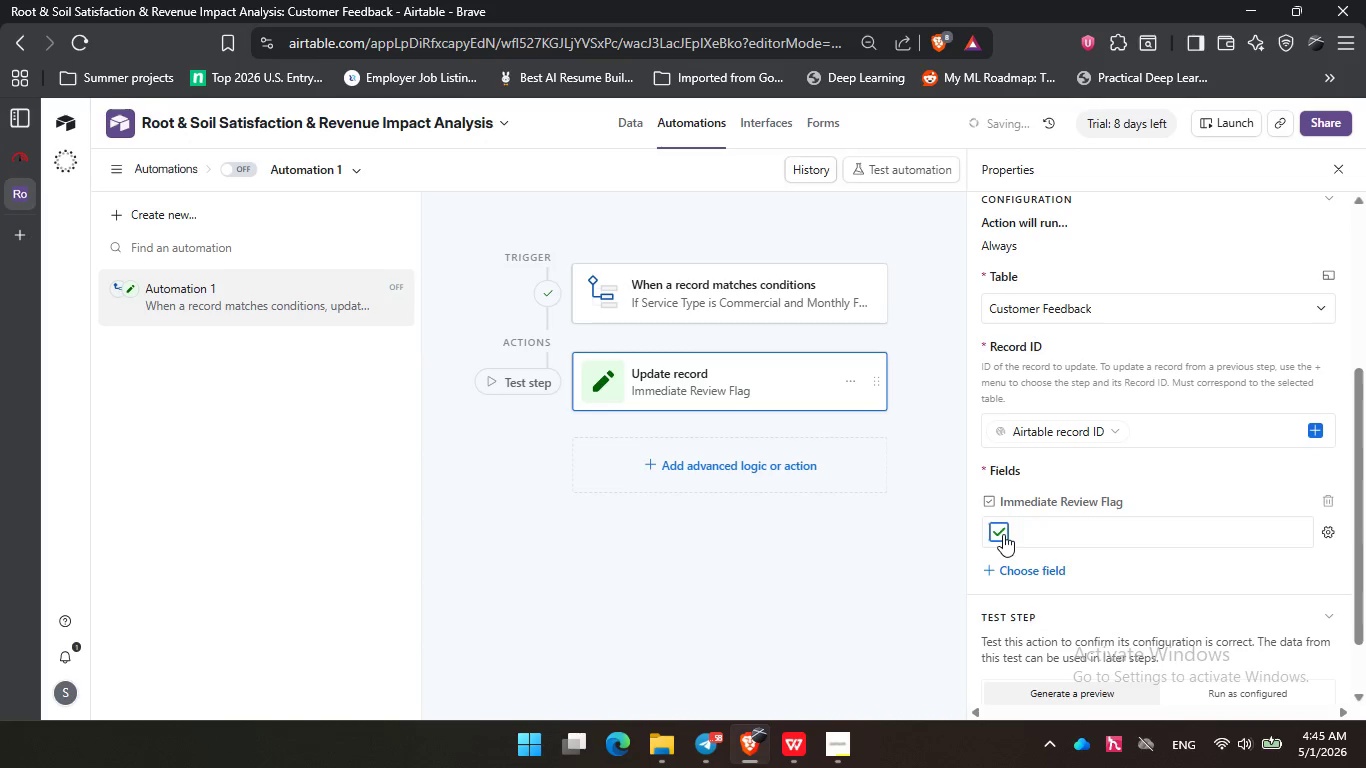 
left_click([1003, 534])
 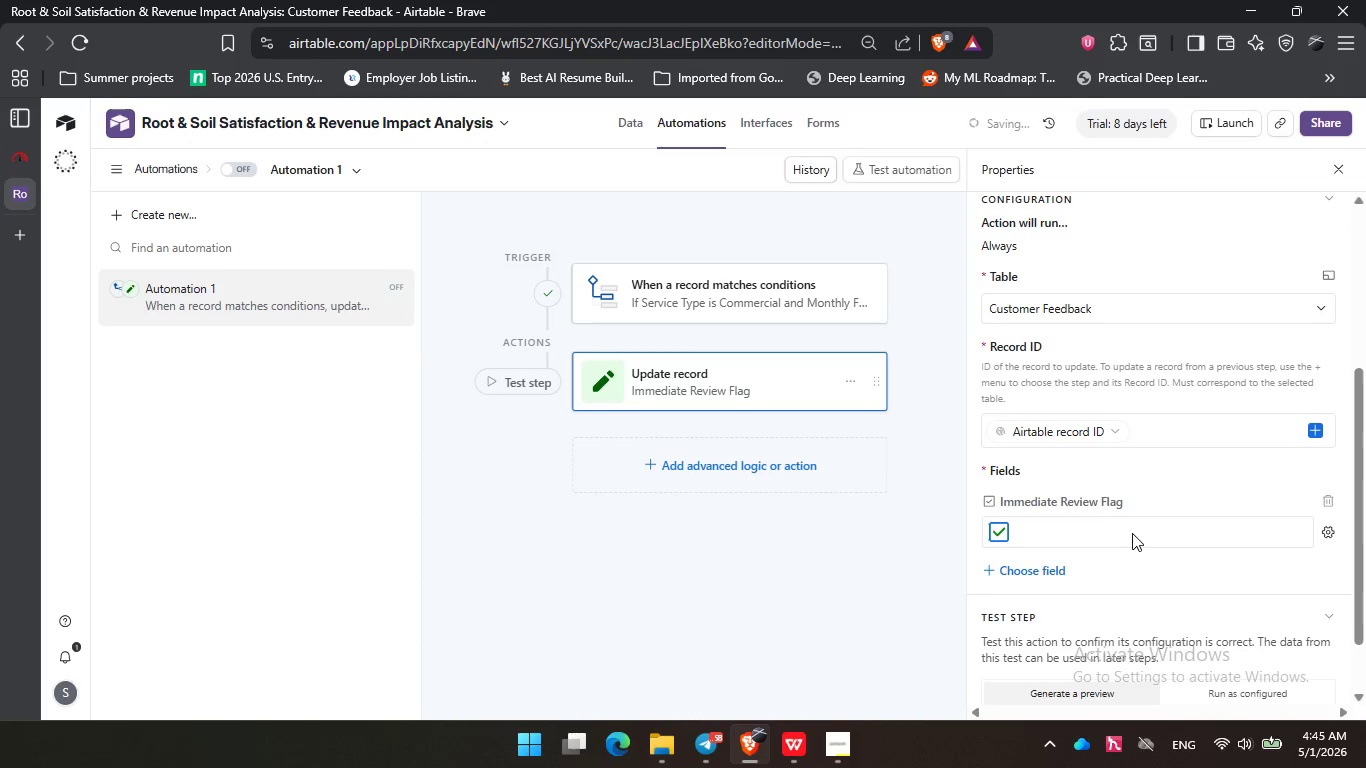 
scroll: coordinate [1132, 533], scroll_direction: down, amount: 2.0
 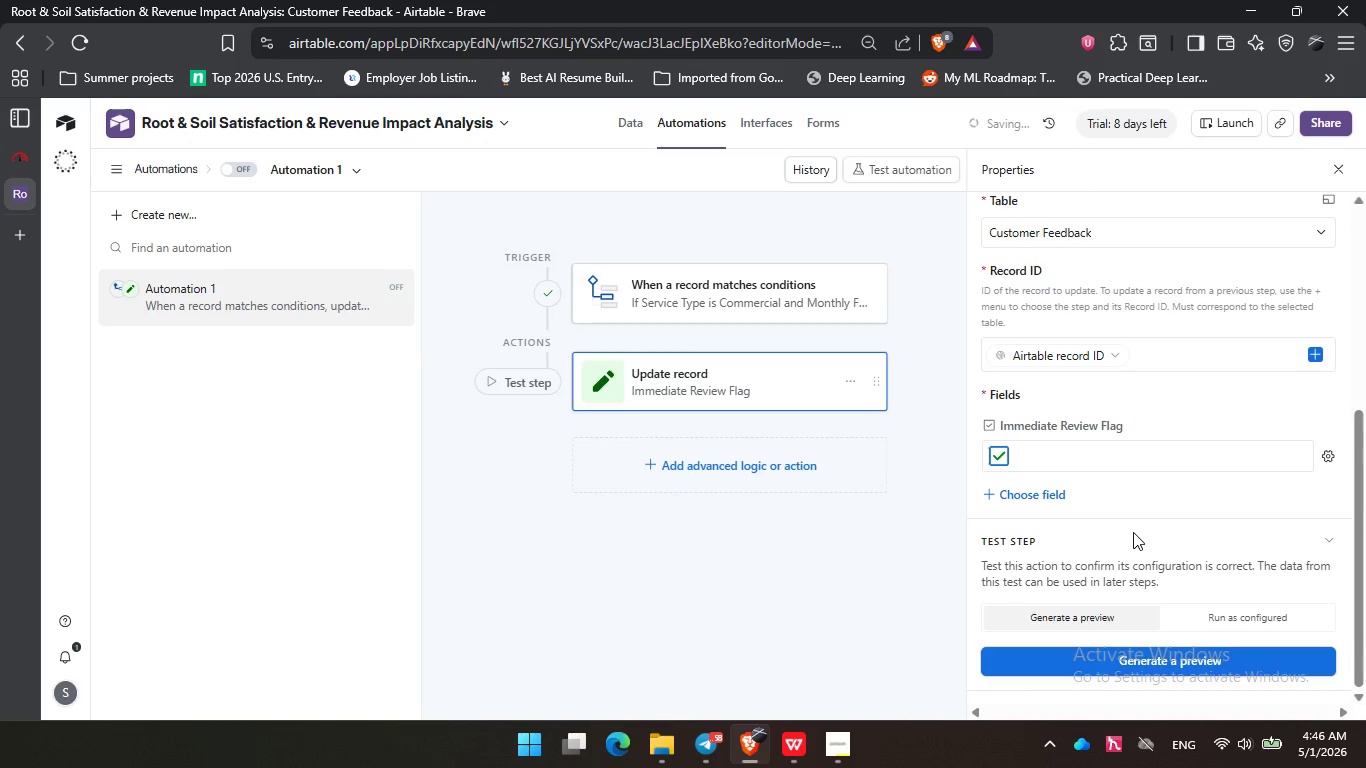 
wait(5.23)
 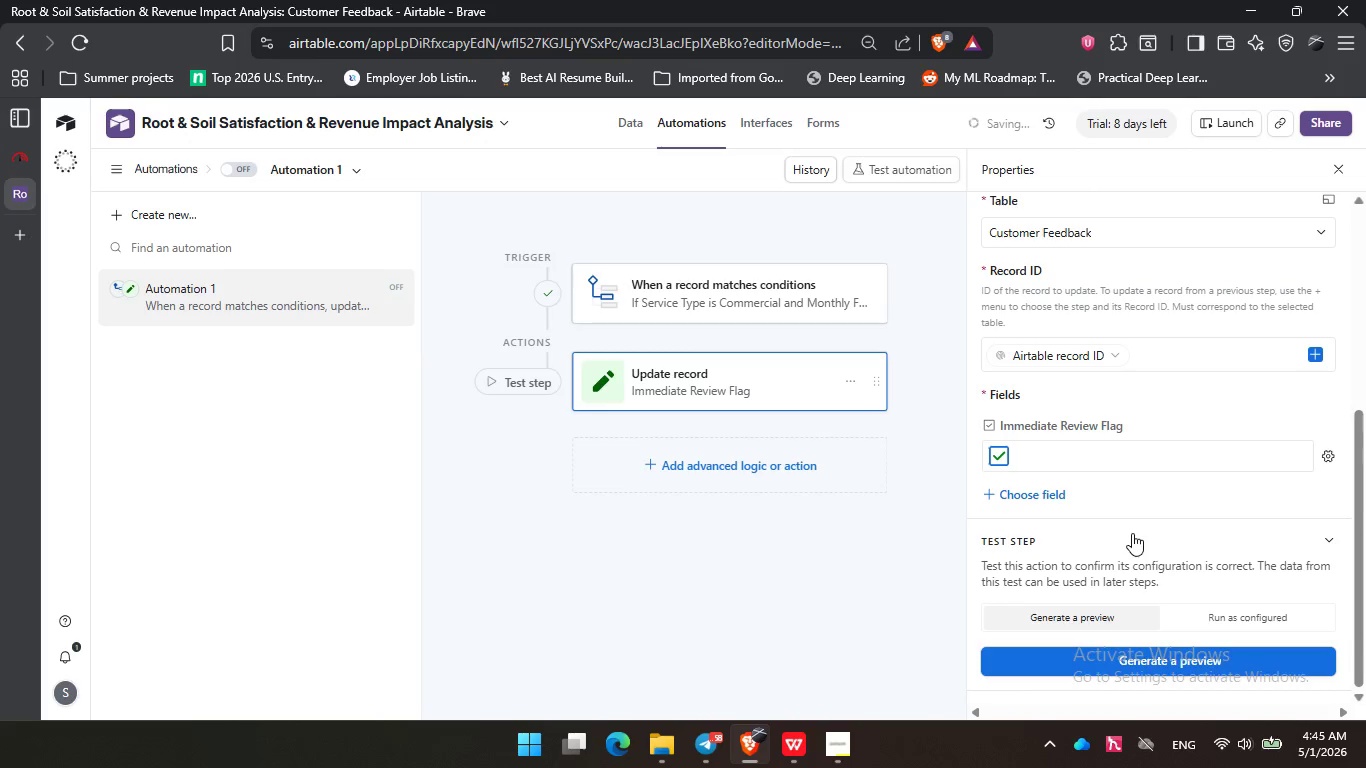 
left_click([868, 583])
 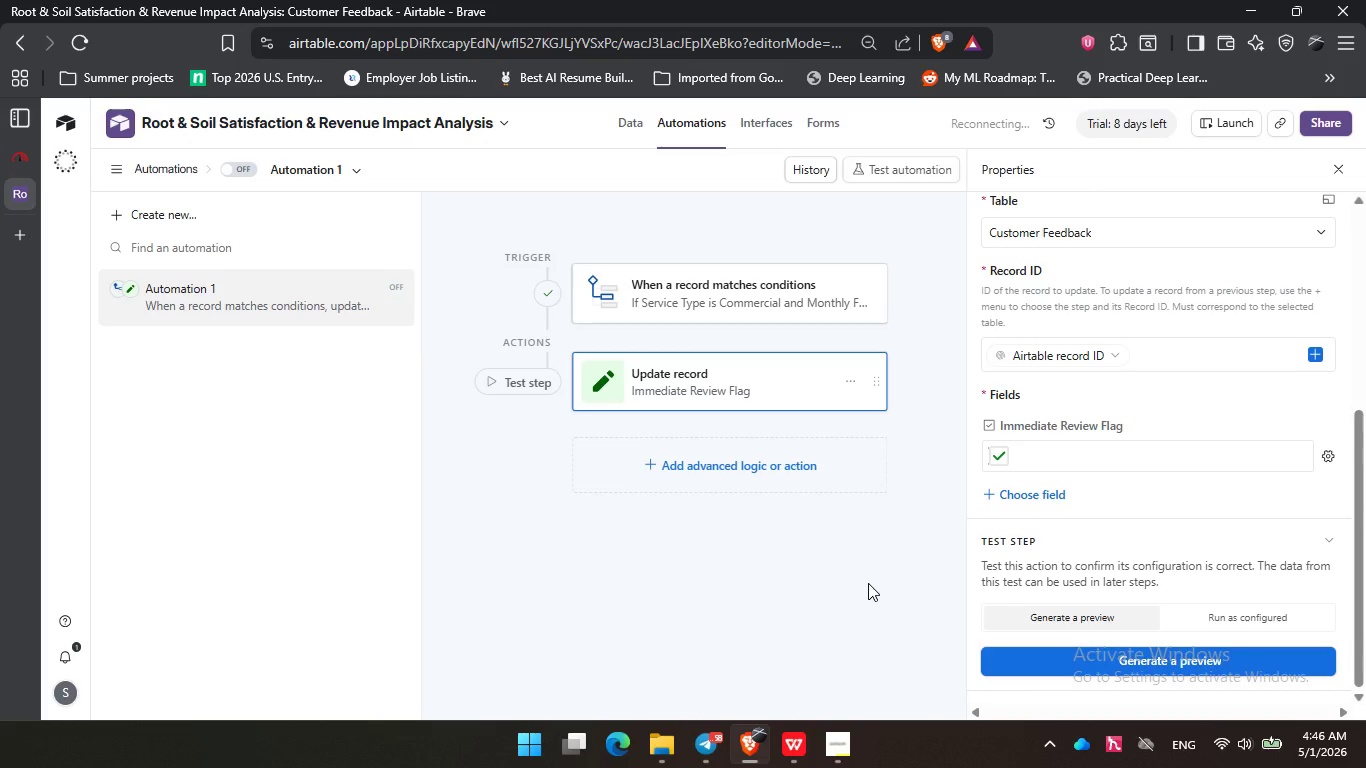 
wait(12.25)
 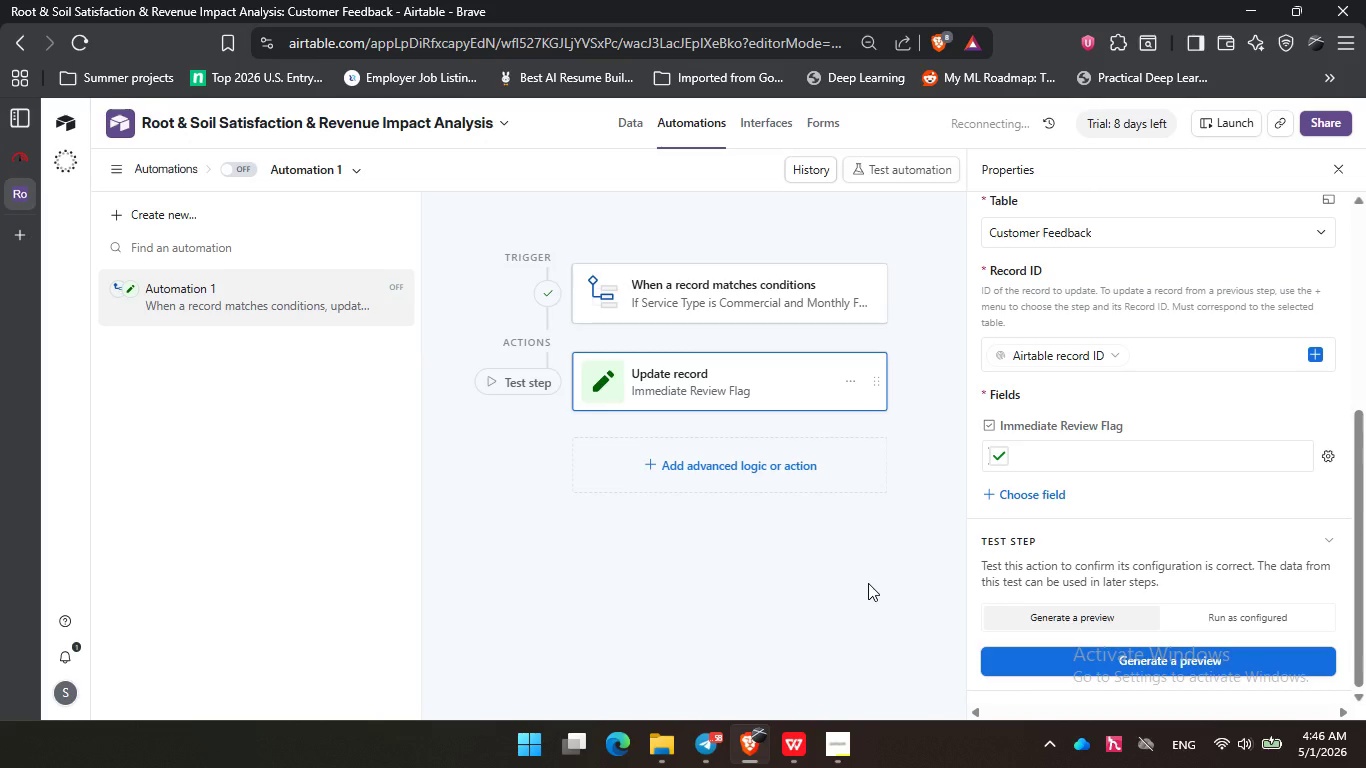 
left_click([1158, 656])
 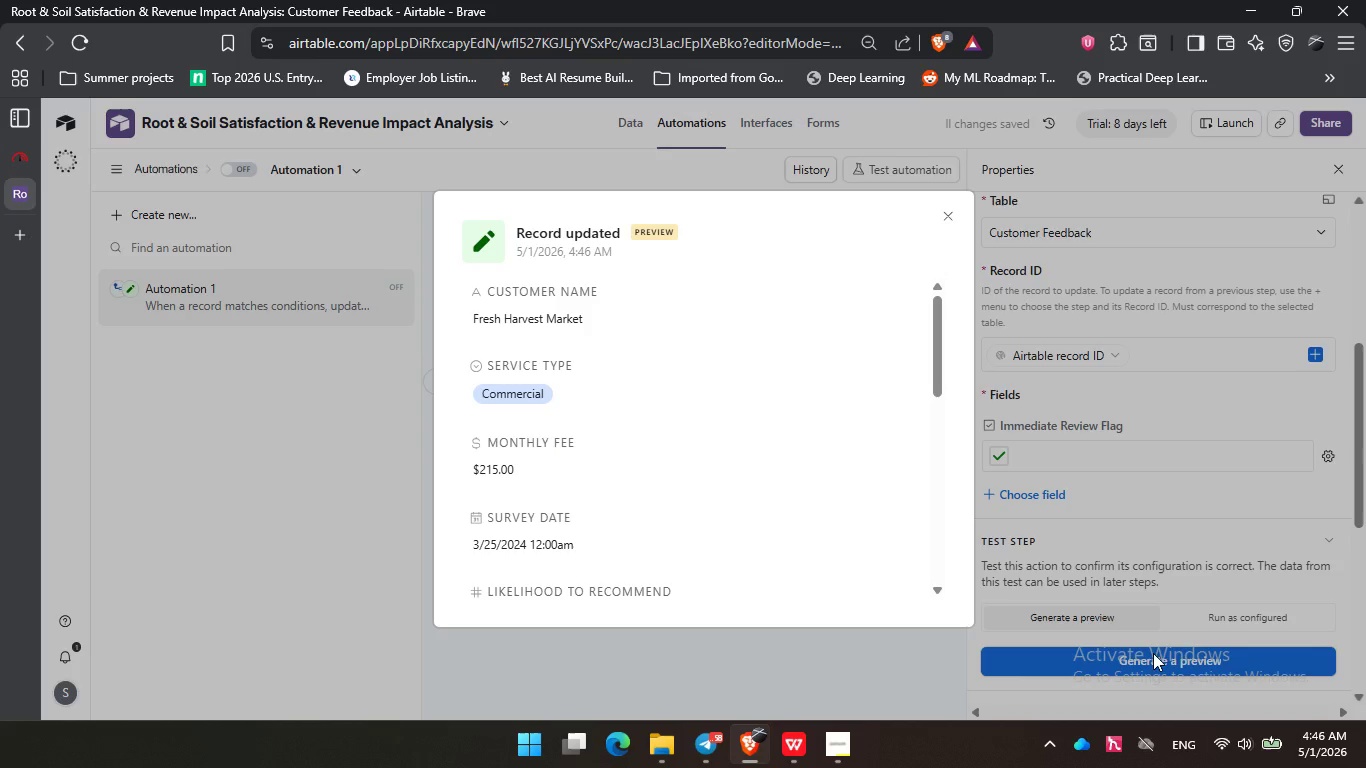 
scroll: coordinate [748, 487], scroll_direction: down, amount: 5.0
 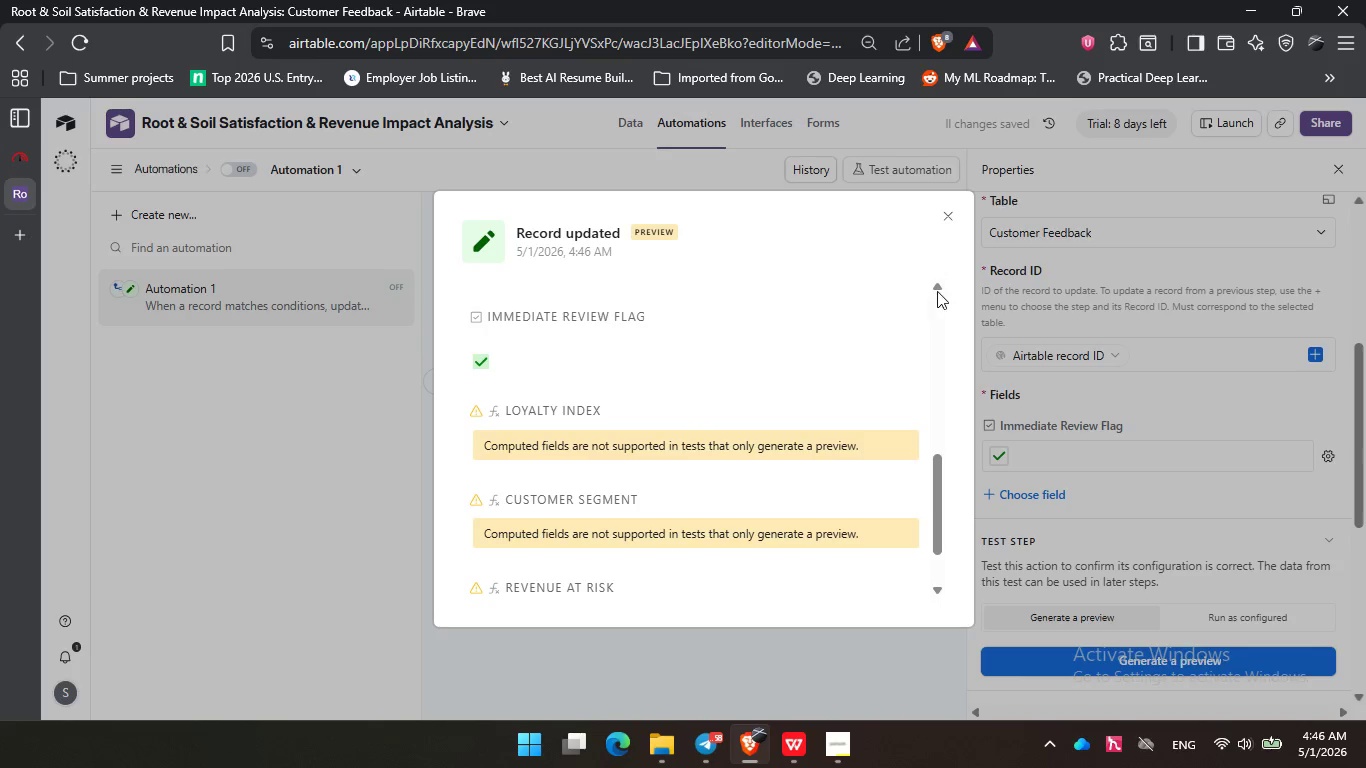 
left_click([953, 217])
 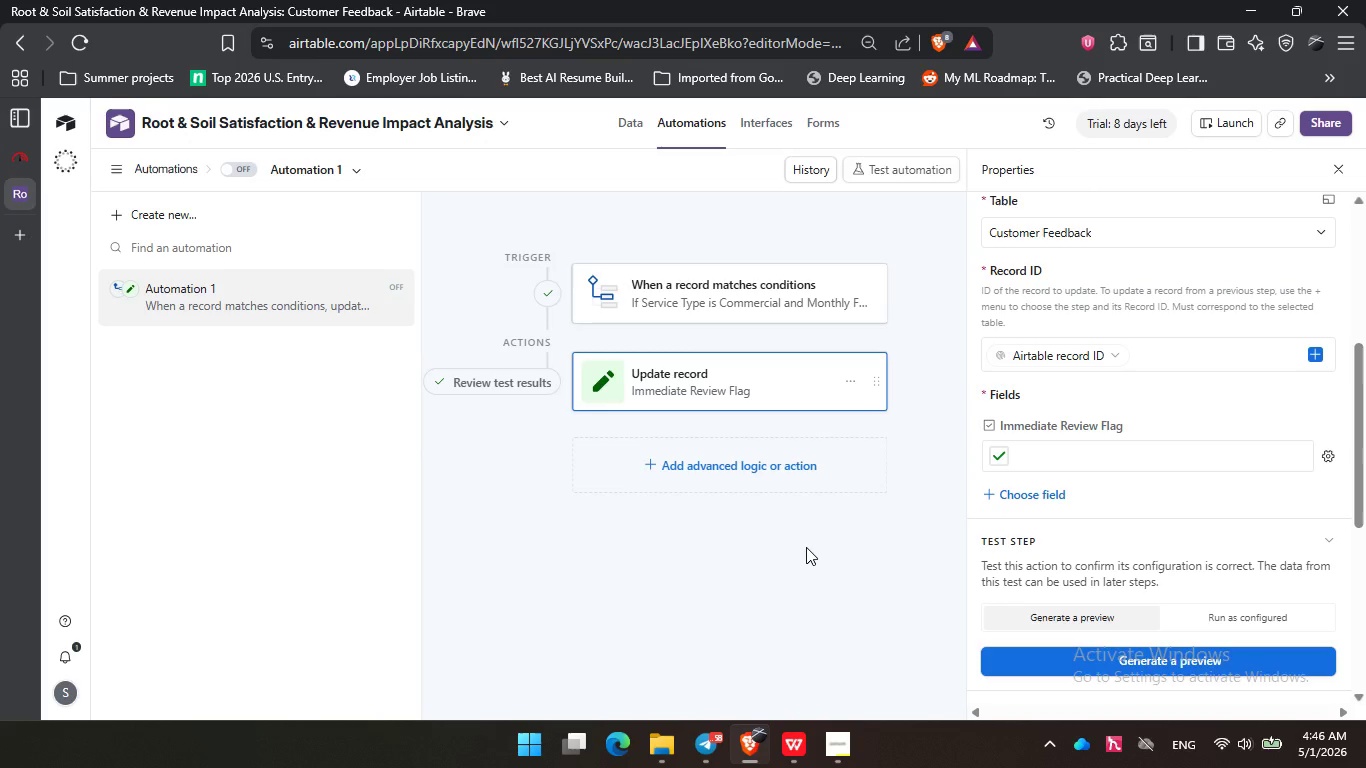 
left_click([806, 547])
 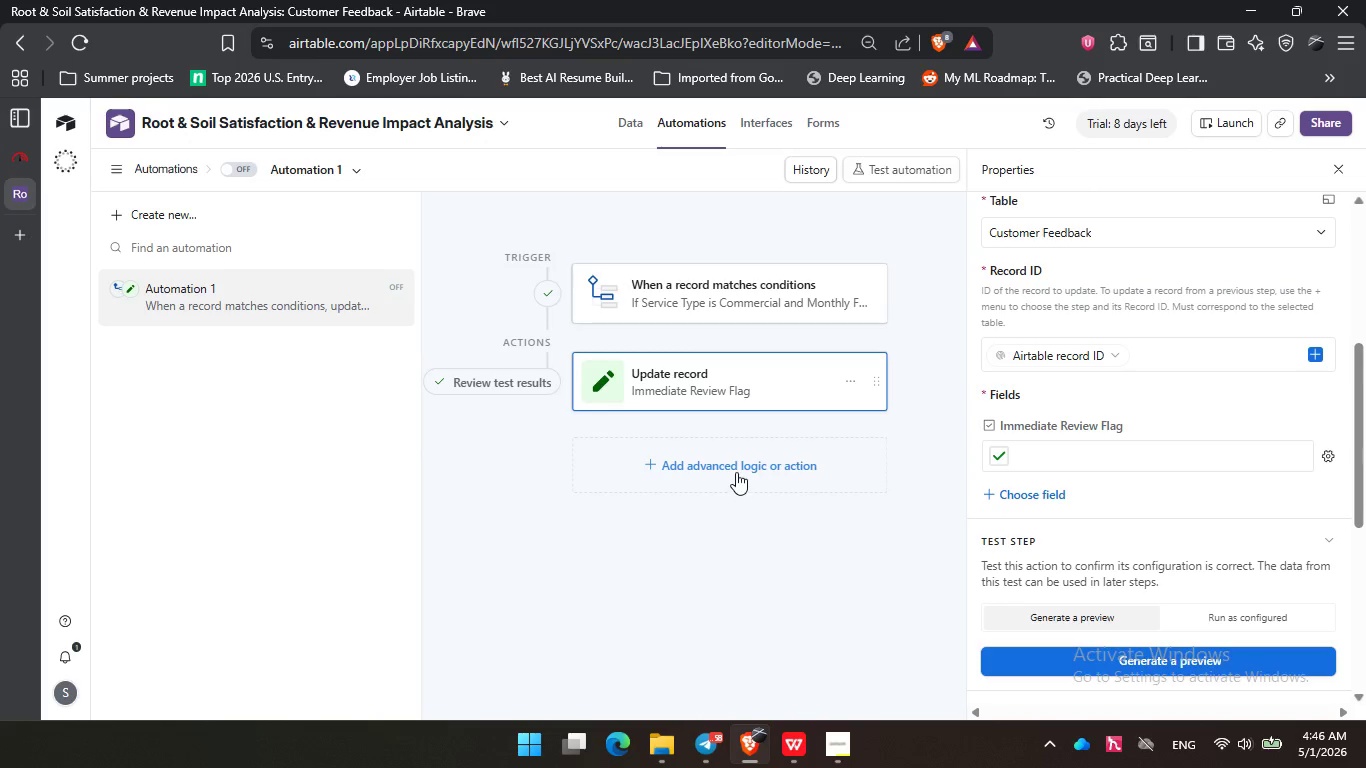 
left_click([736, 472])
 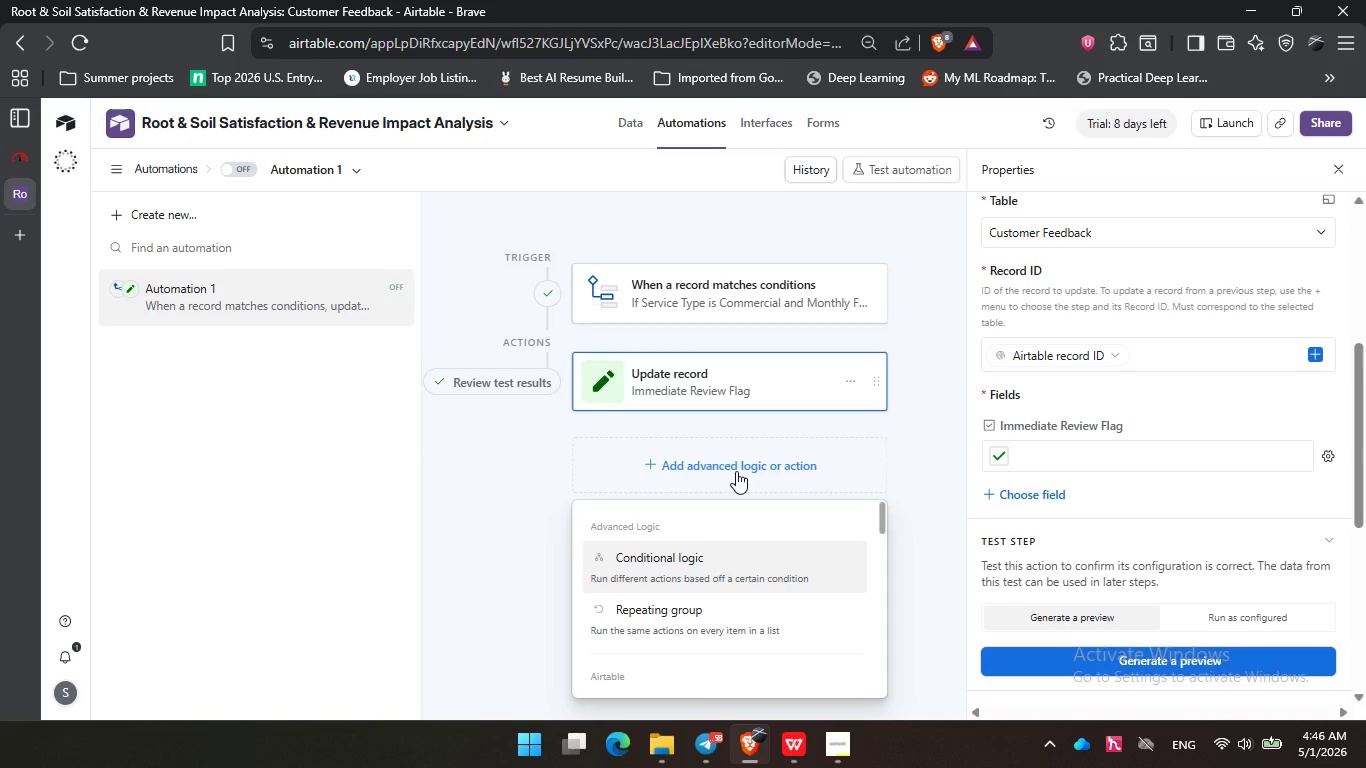 
scroll: coordinate [708, 585], scroll_direction: down, amount: 2.0
 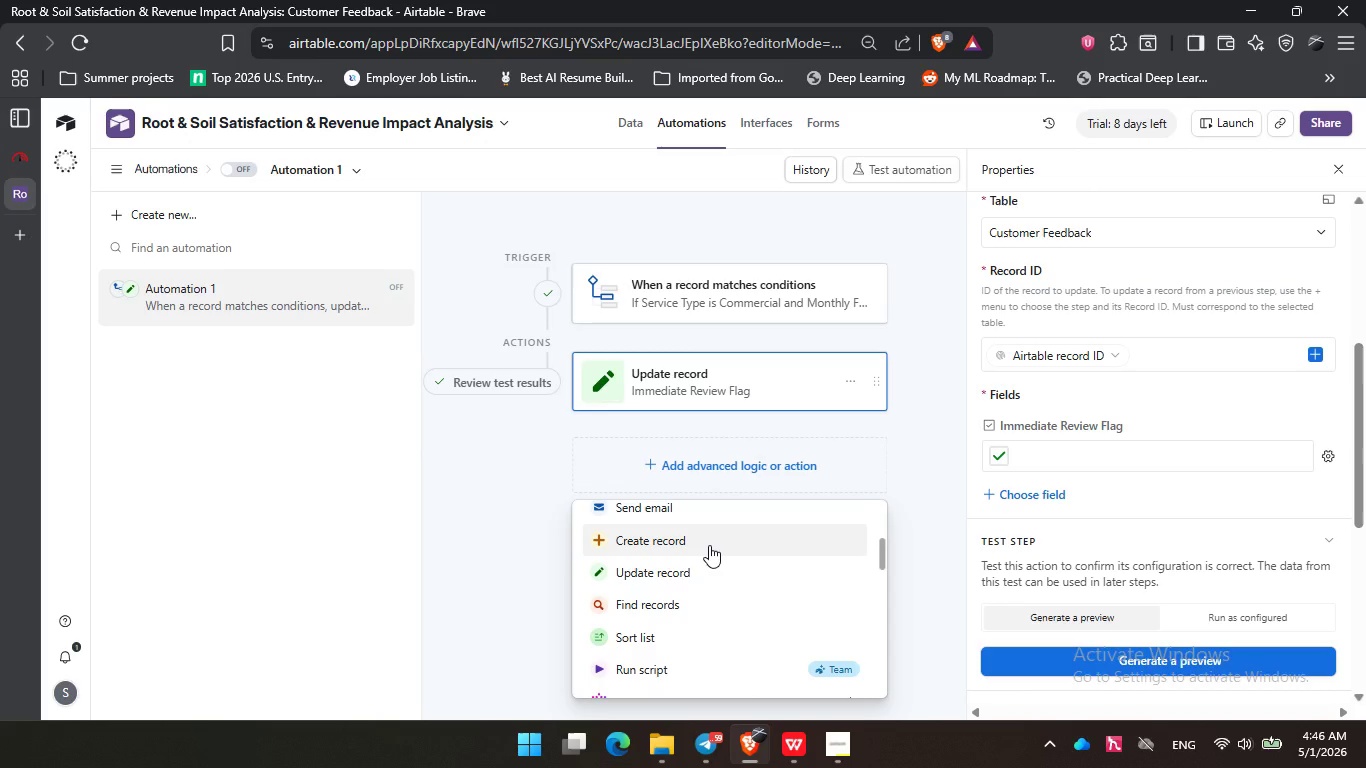 
left_click([709, 545])
 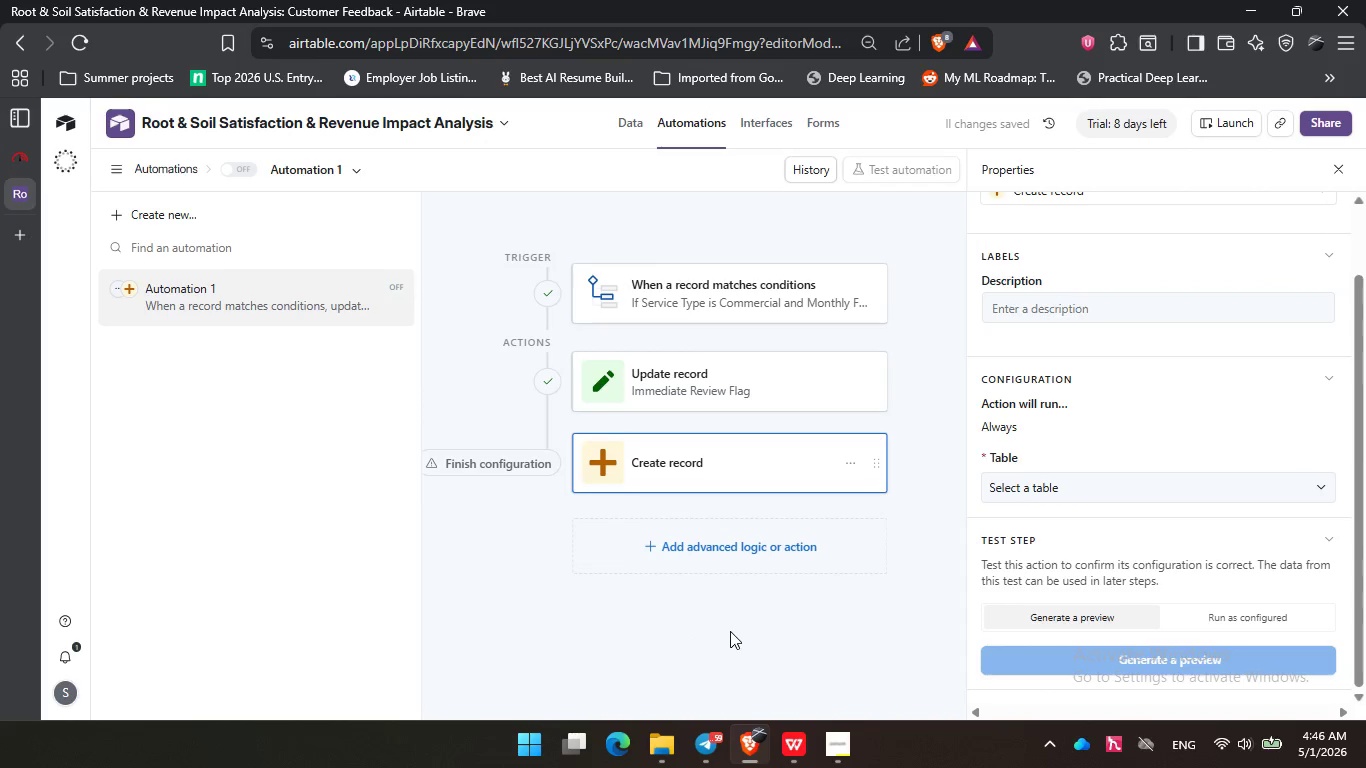 
scroll: coordinate [1131, 319], scroll_direction: up, amount: 3.0
 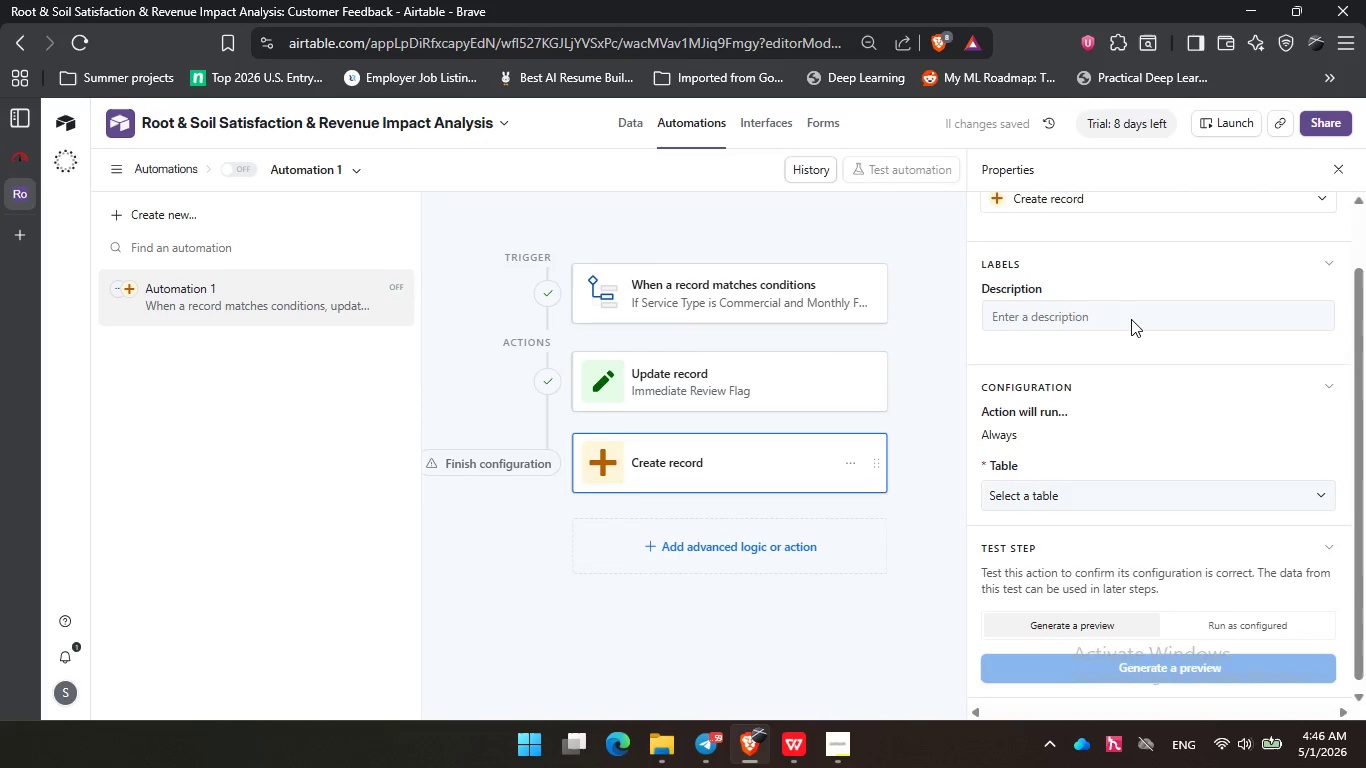 
scroll: coordinate [1131, 319], scroll_direction: down, amount: 2.0
 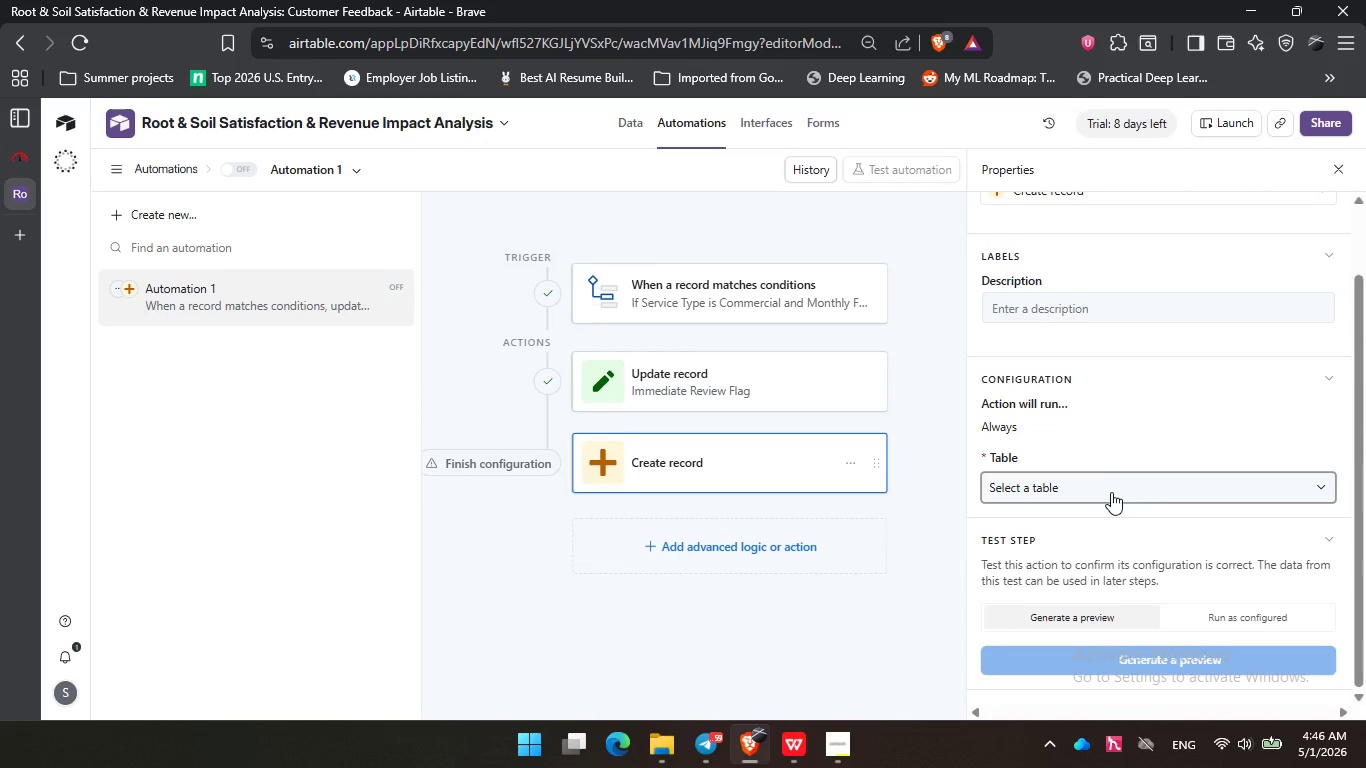 
left_click([1111, 492])
 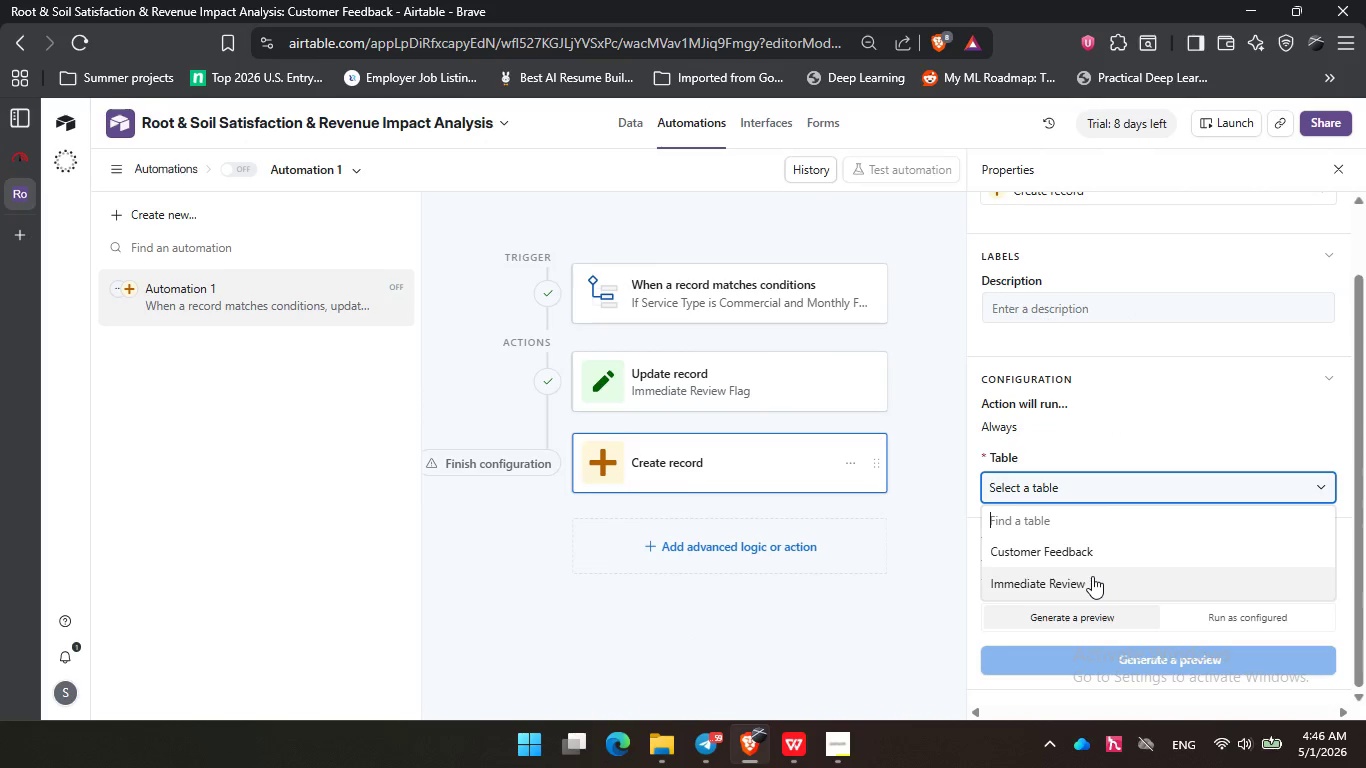 
left_click([1092, 576])
 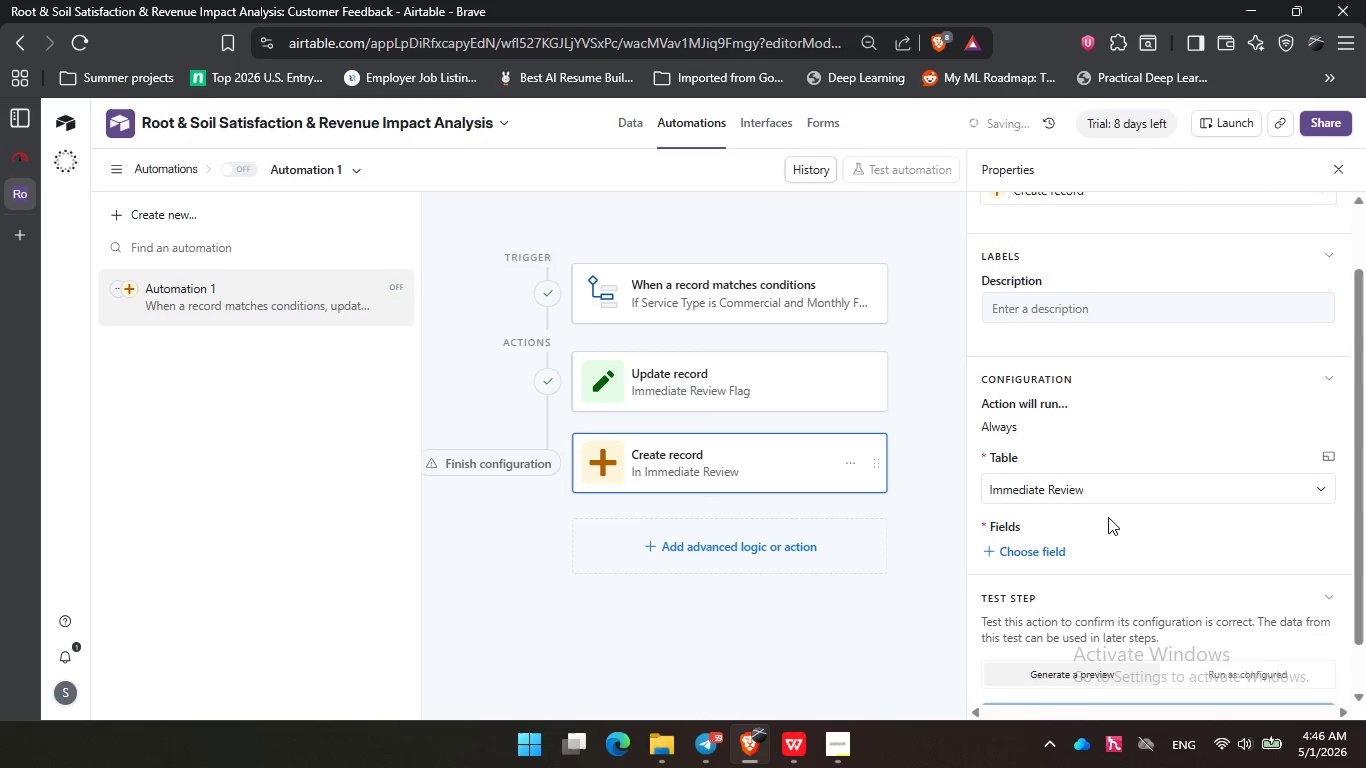 
scroll: coordinate [1108, 517], scroll_direction: down, amount: 1.0
 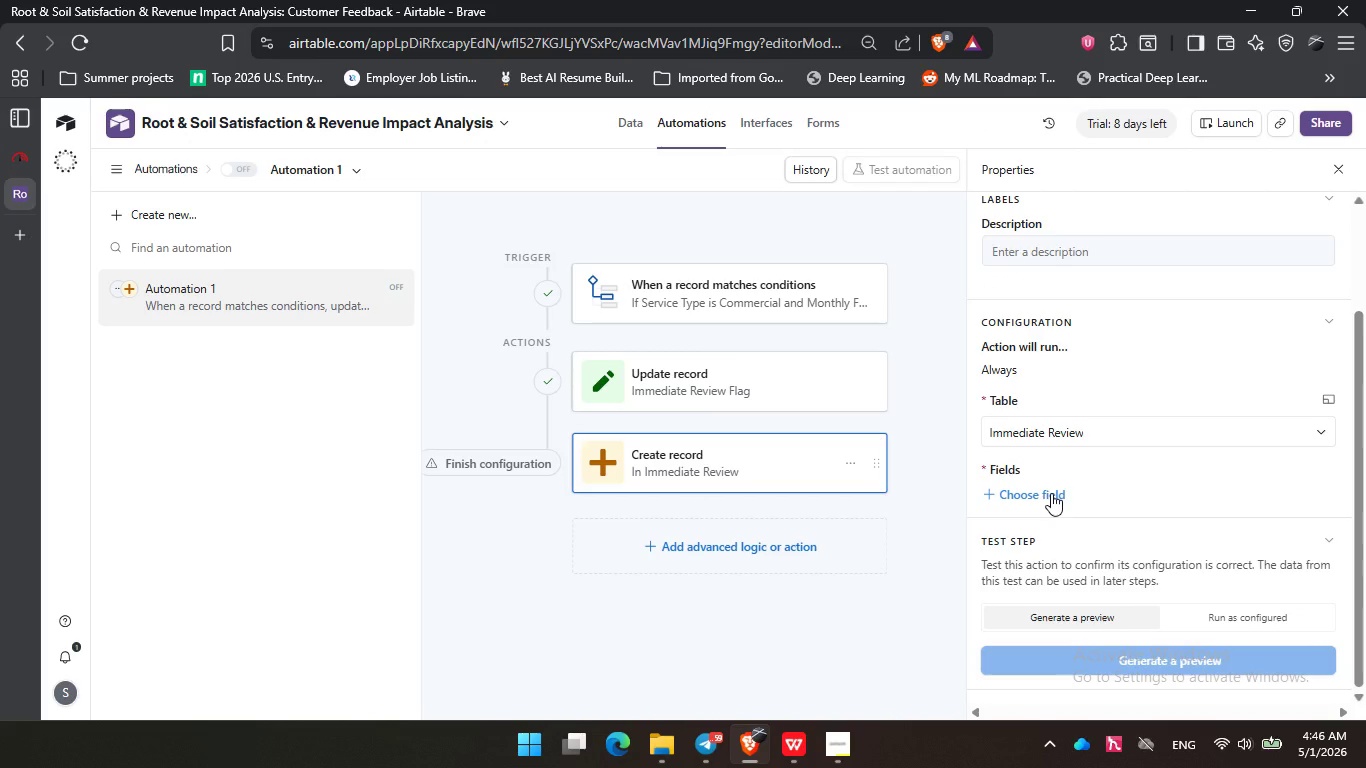 
wait(5.97)
 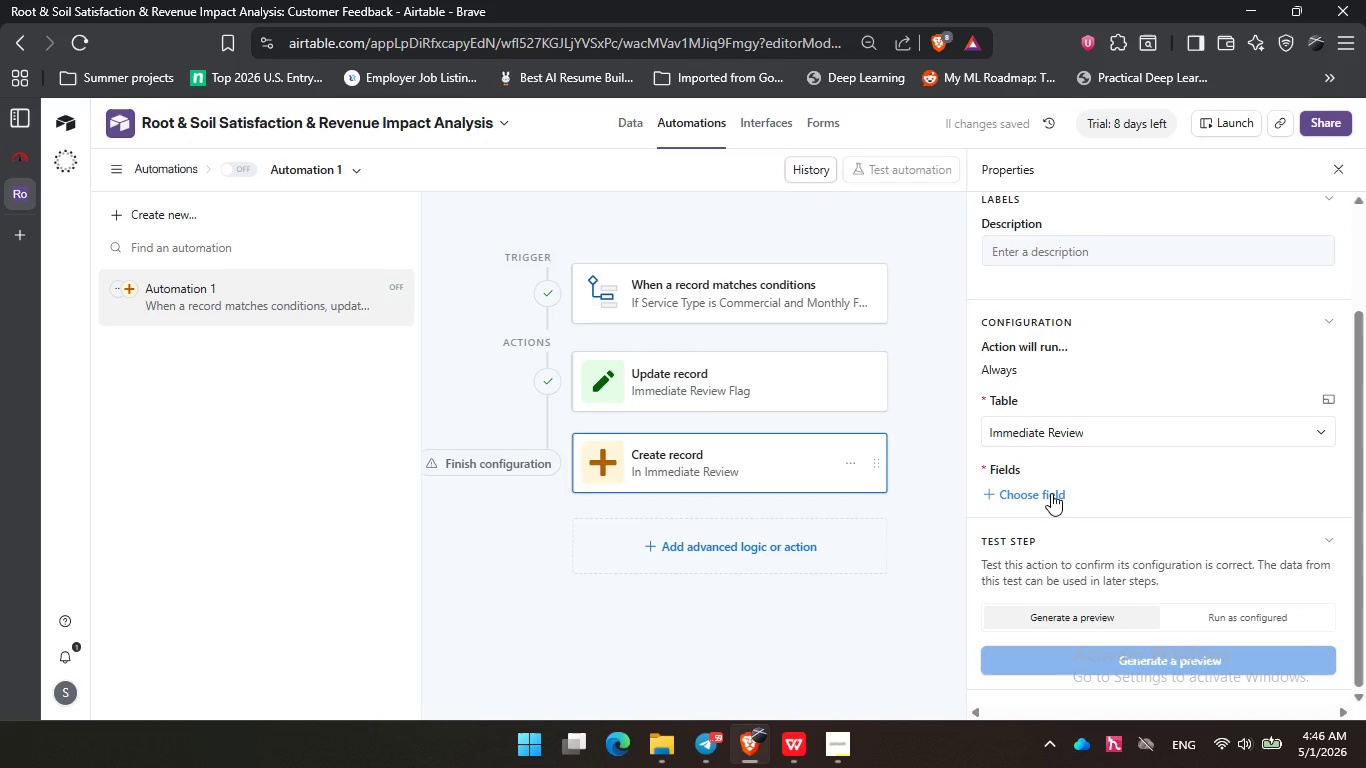 
left_click([1051, 493])
 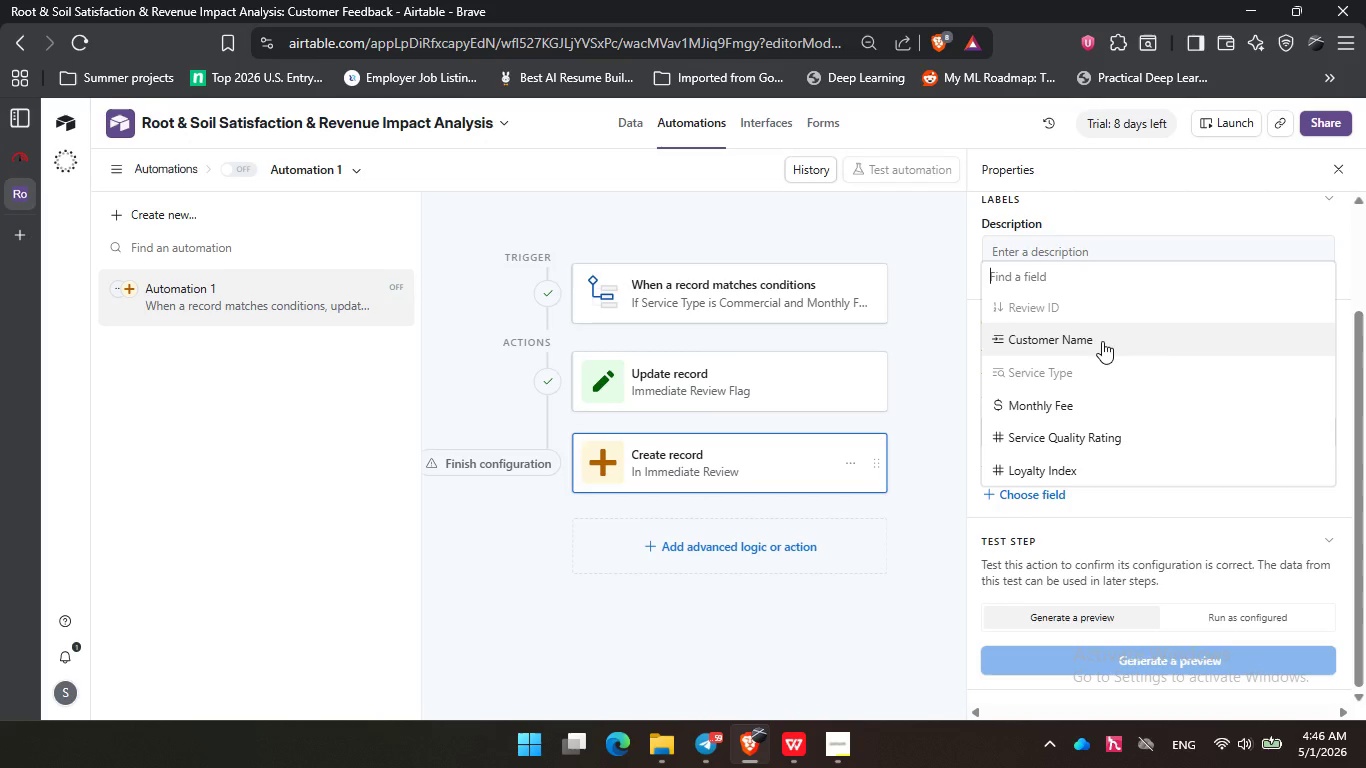 
left_click([1102, 341])
 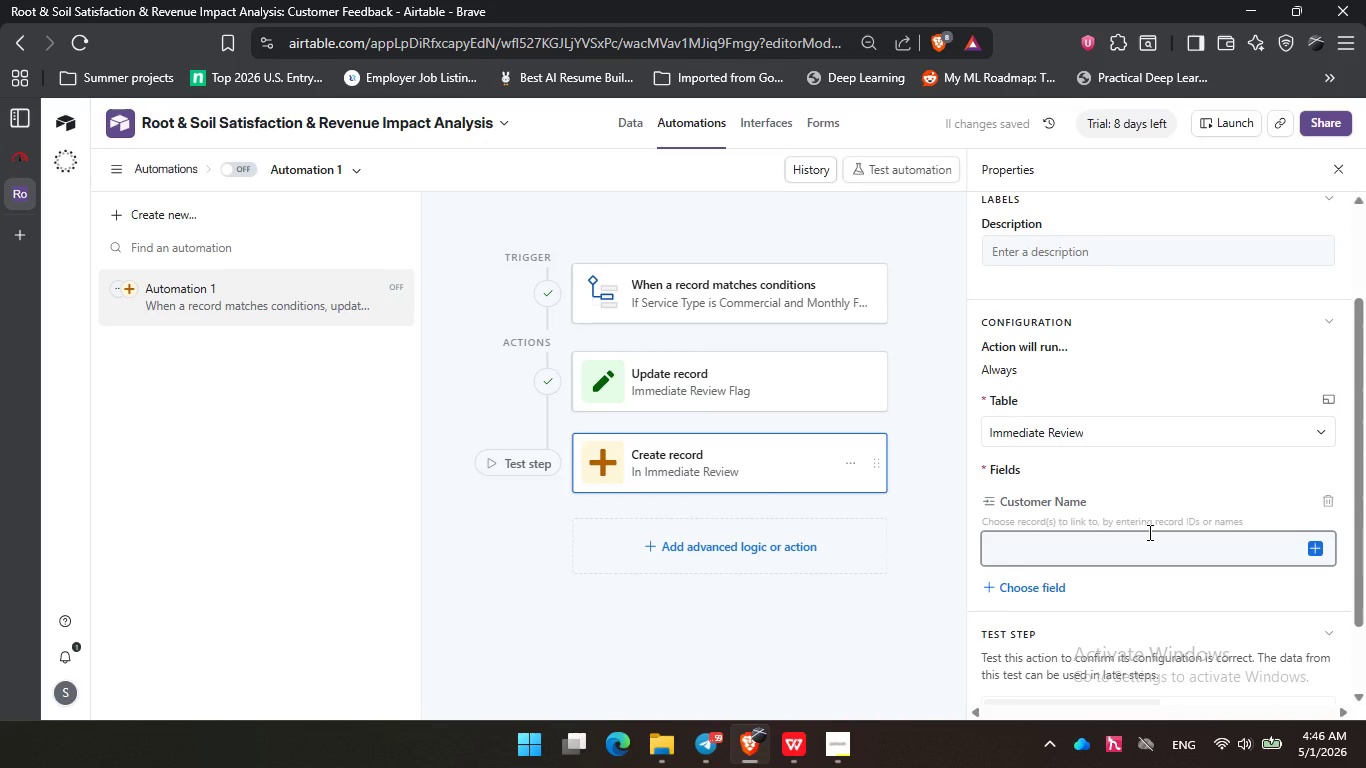 
wait(5.31)
 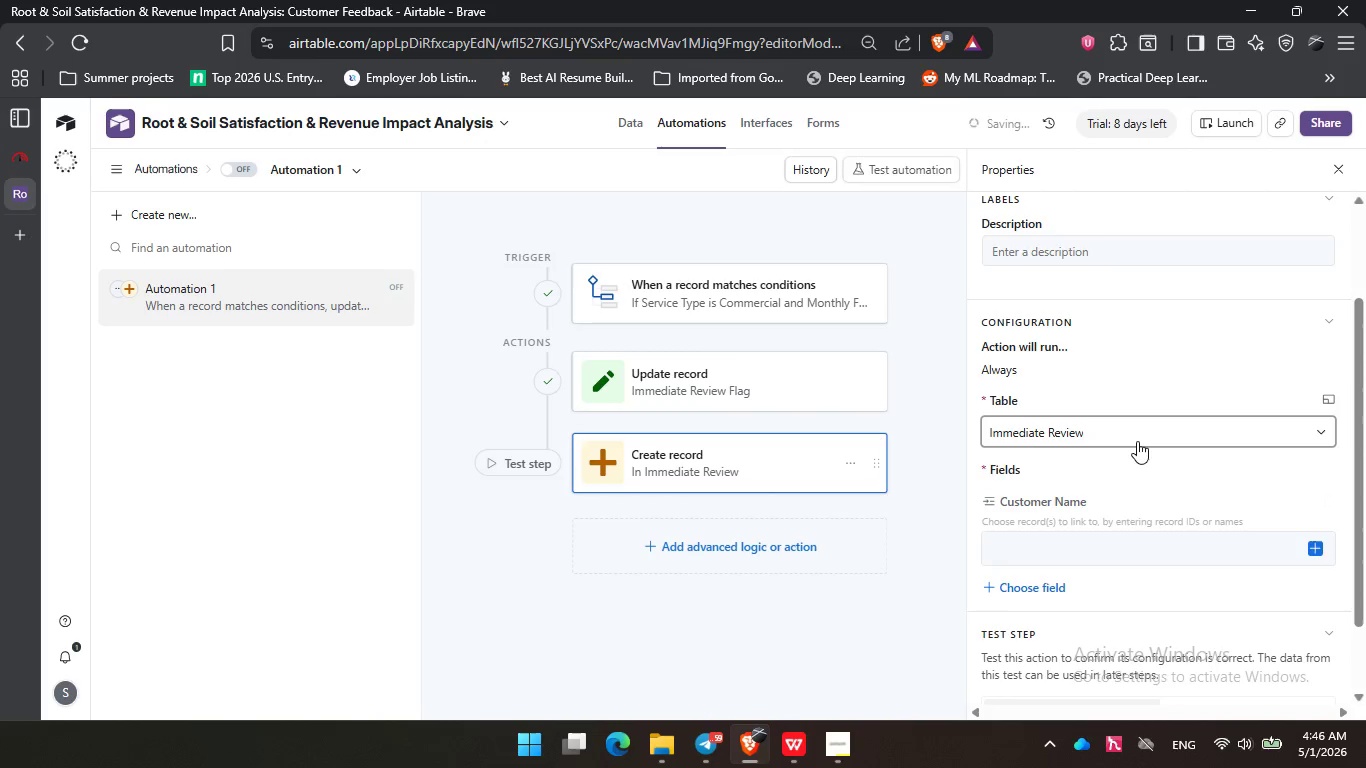 
left_click([1149, 541])
 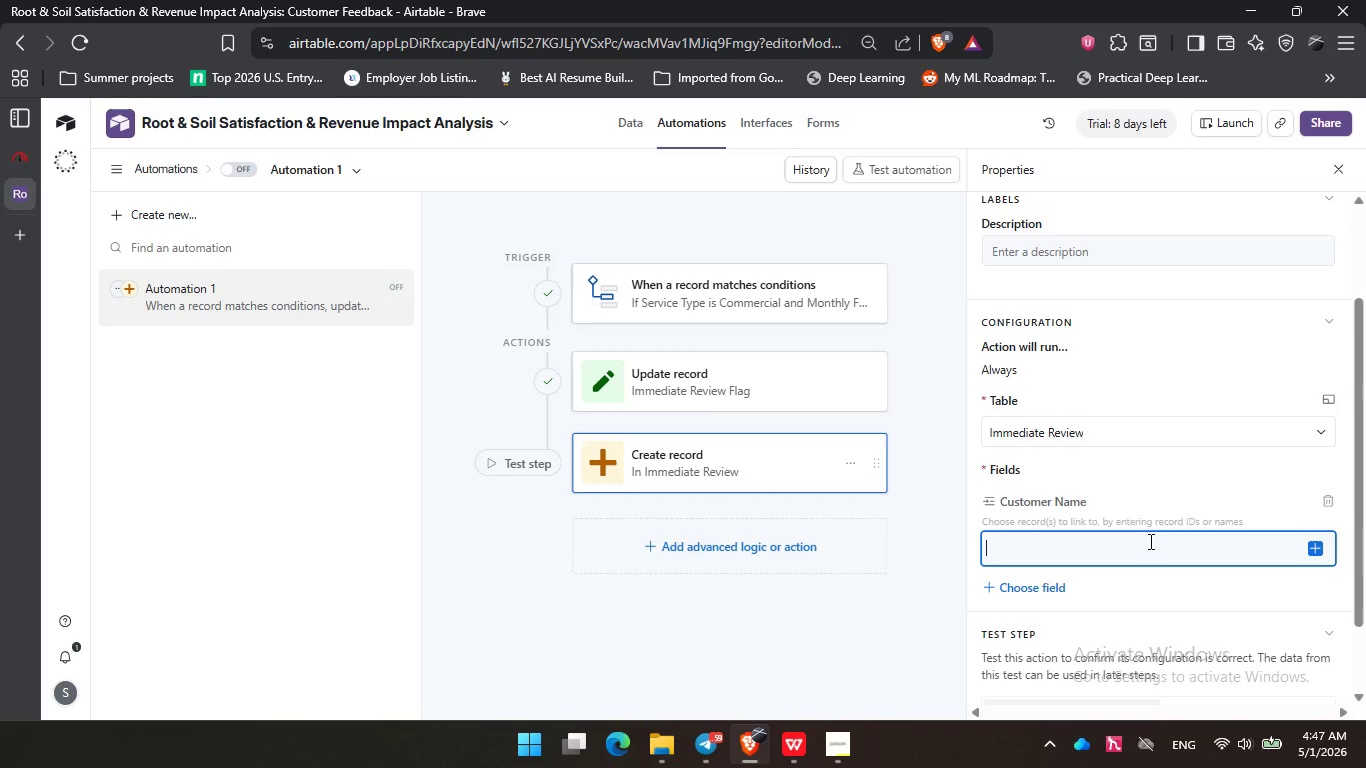 
wait(7.12)
 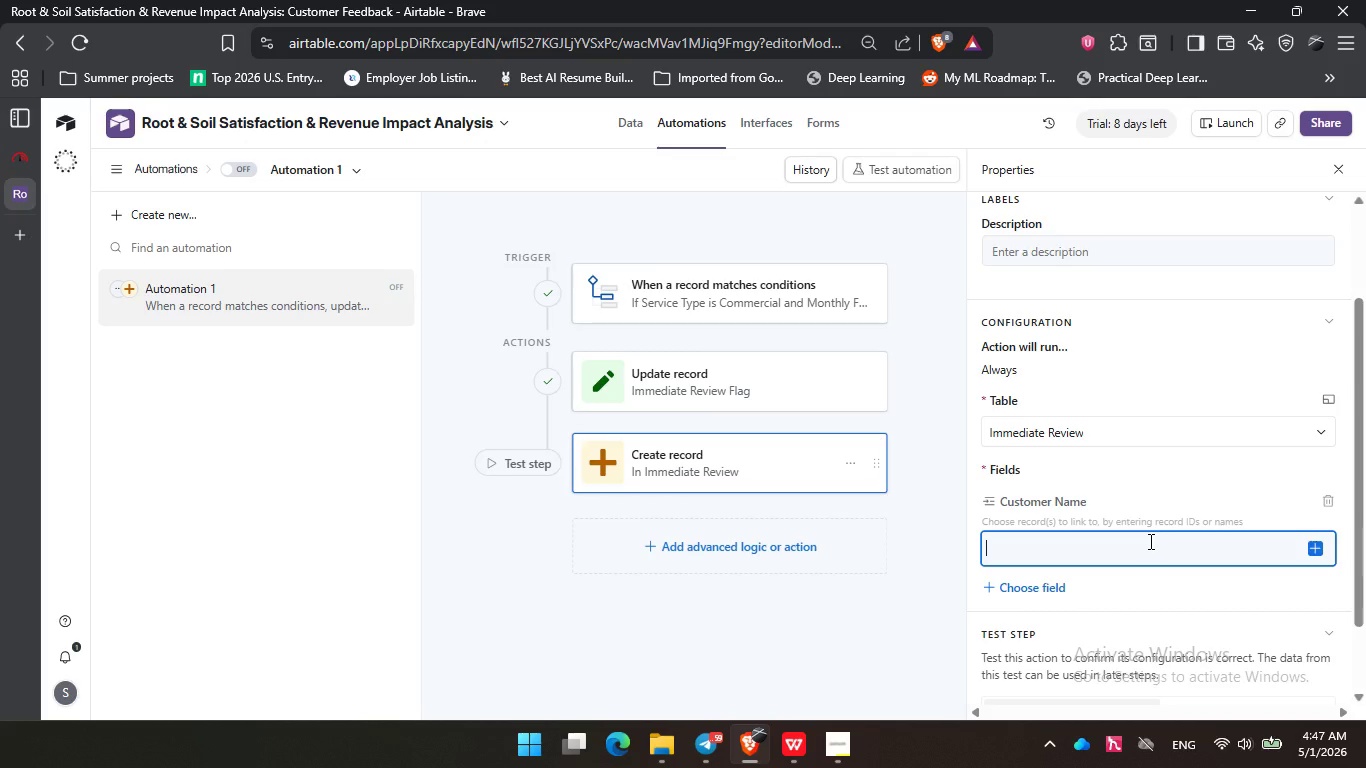 
scroll: coordinate [1150, 492], scroll_direction: down, amount: 1.0
 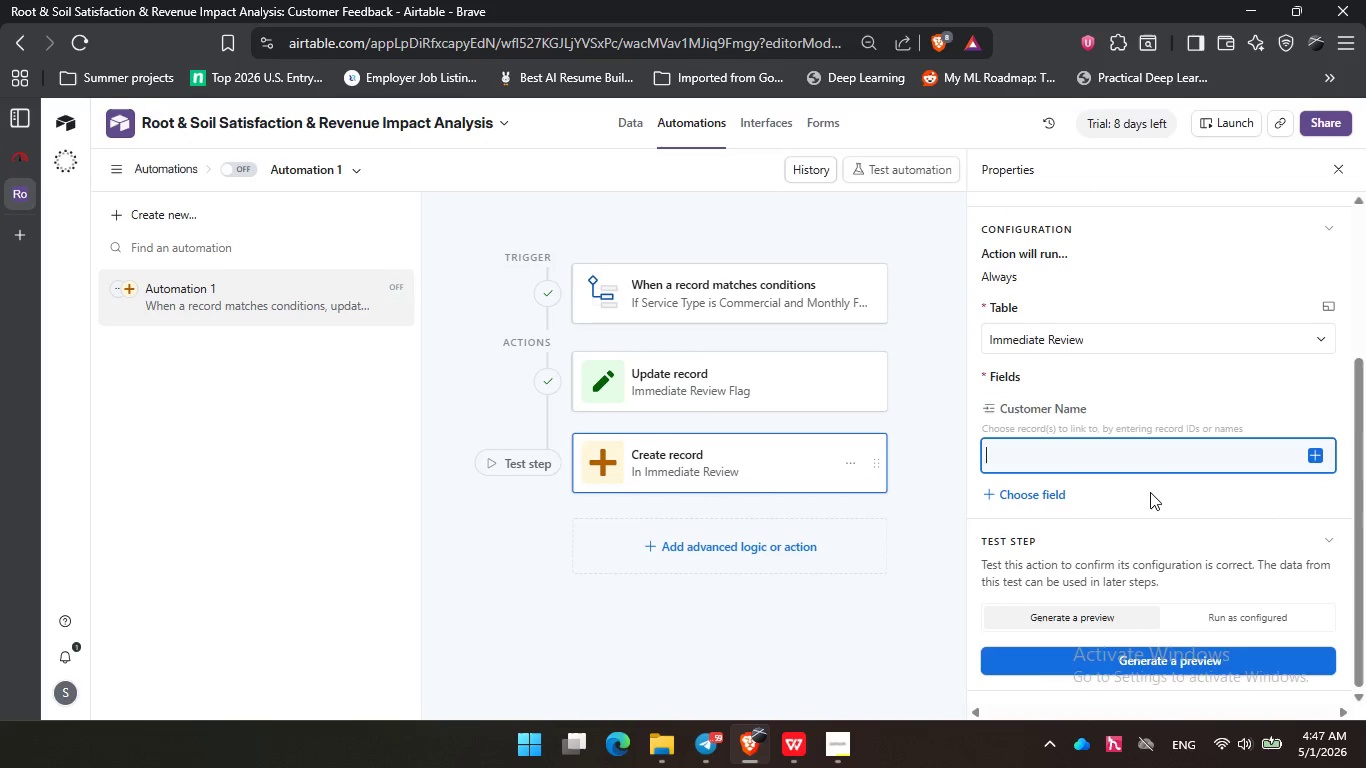 
left_click([1300, 459])
 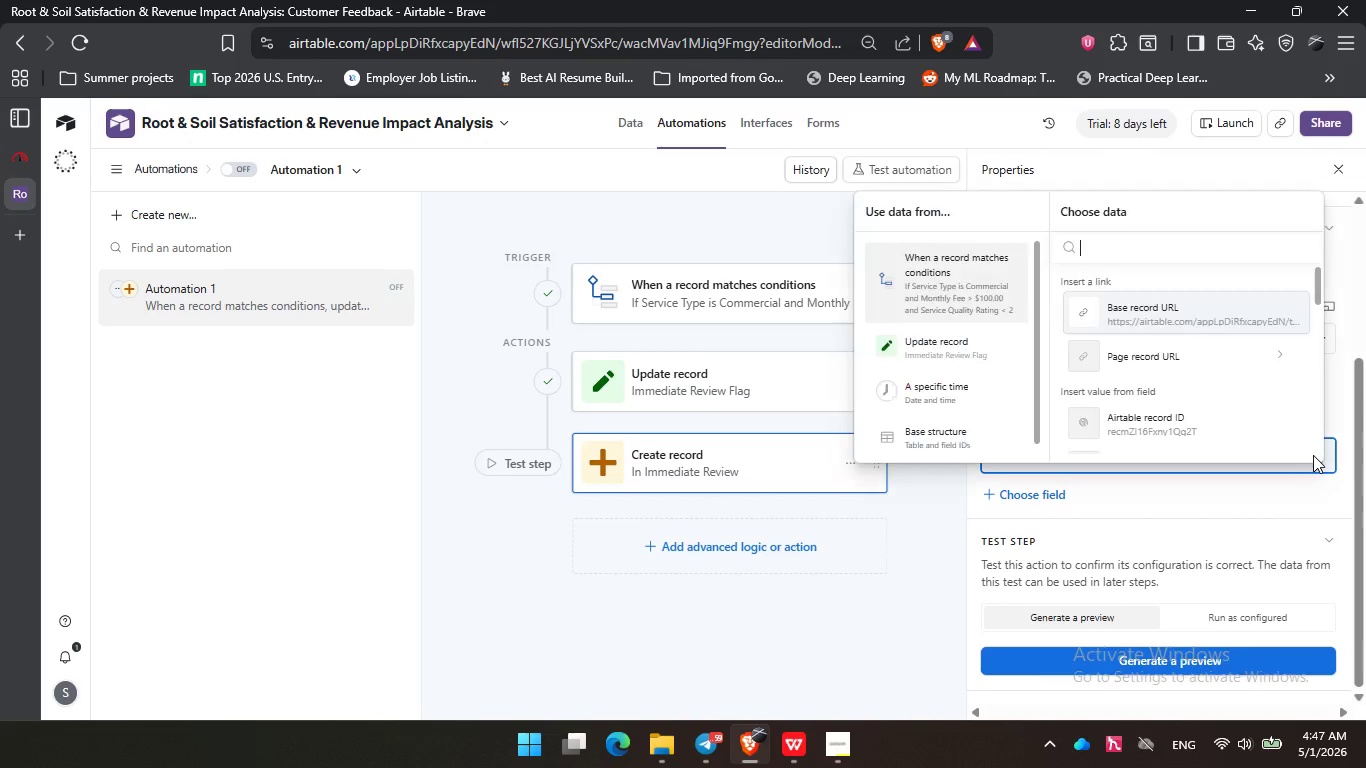 
double_click([1313, 455])
 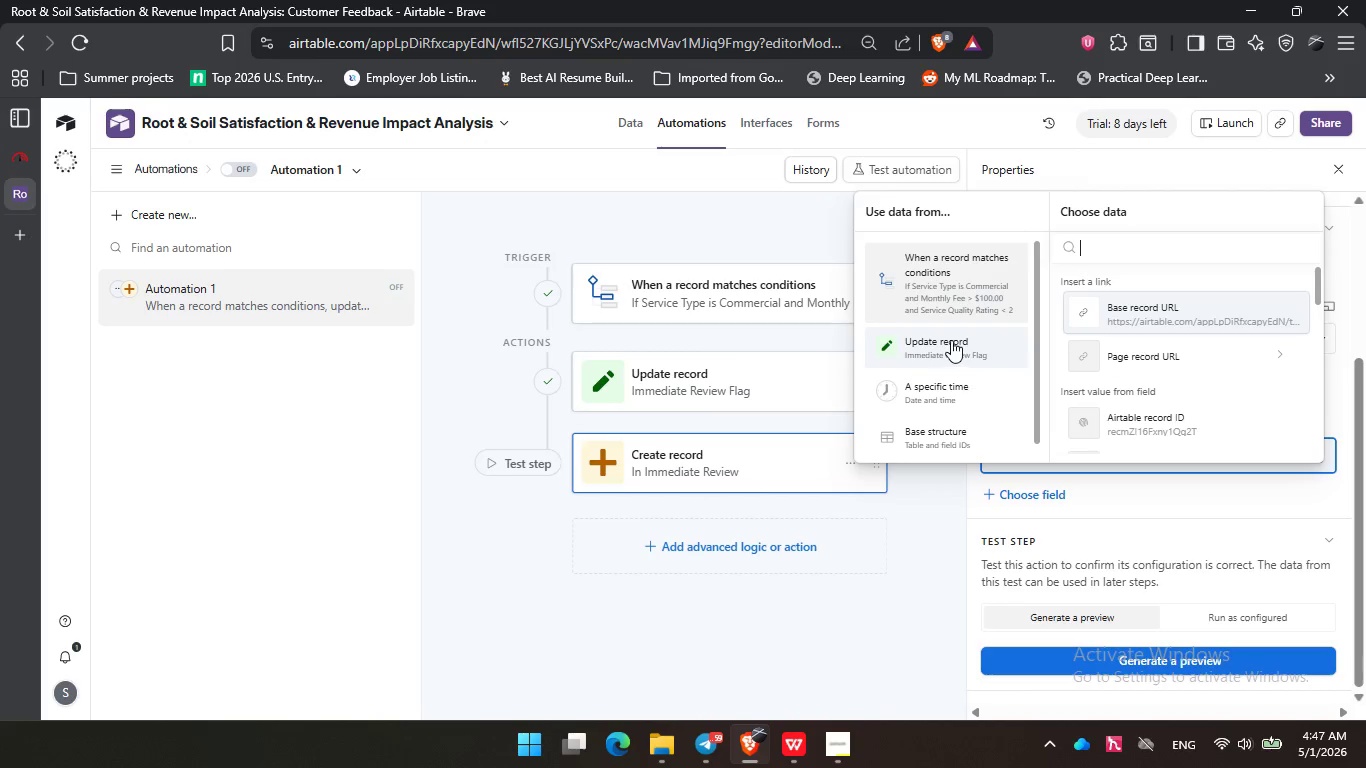 
scroll: coordinate [953, 351], scroll_direction: down, amount: 2.0
 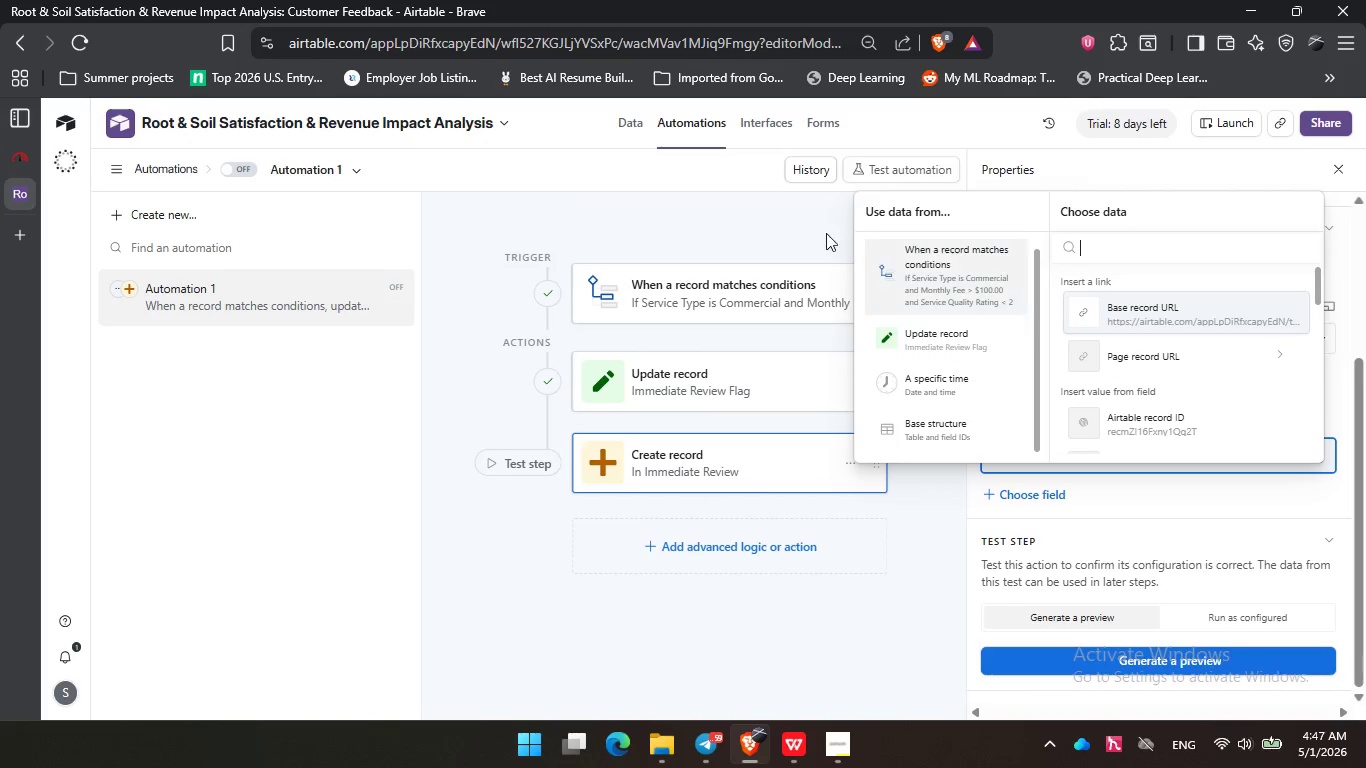 
left_click([798, 233])
 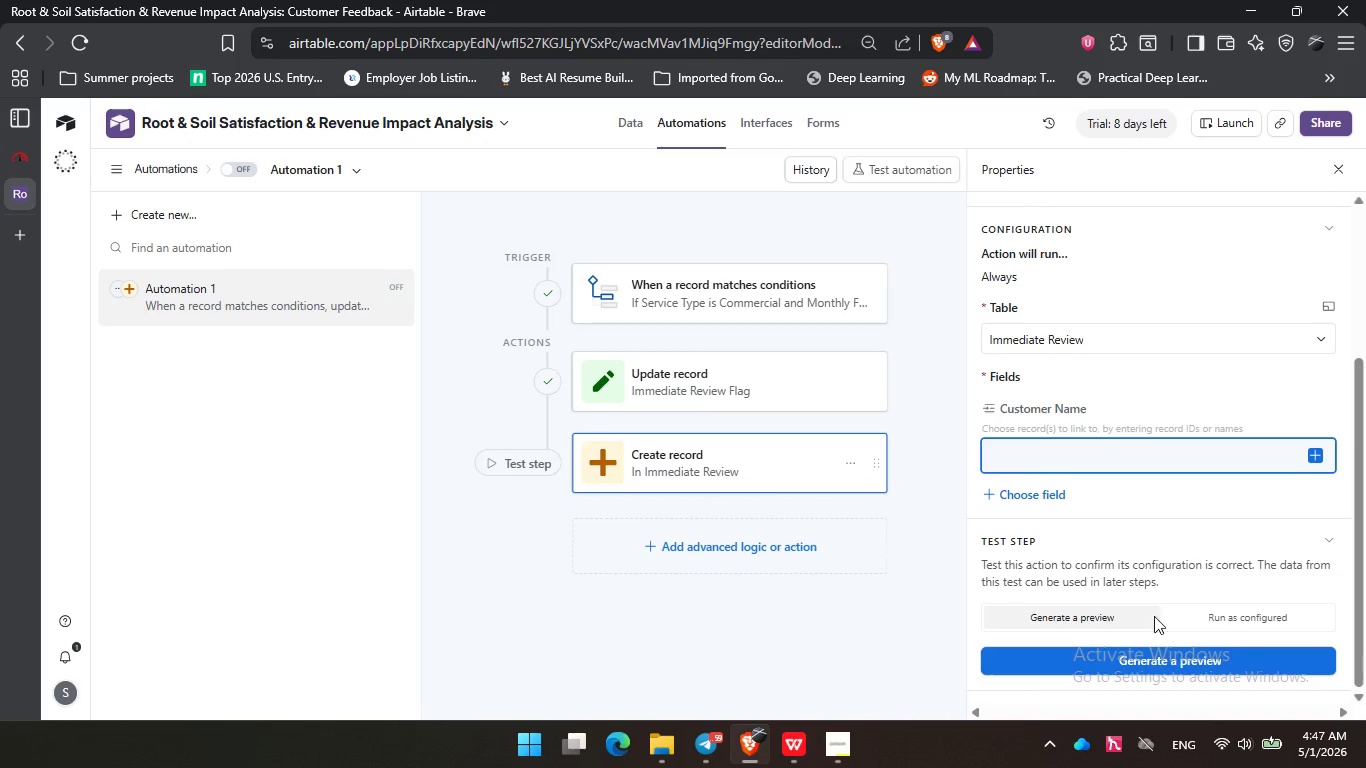 
left_click([1162, 664])
 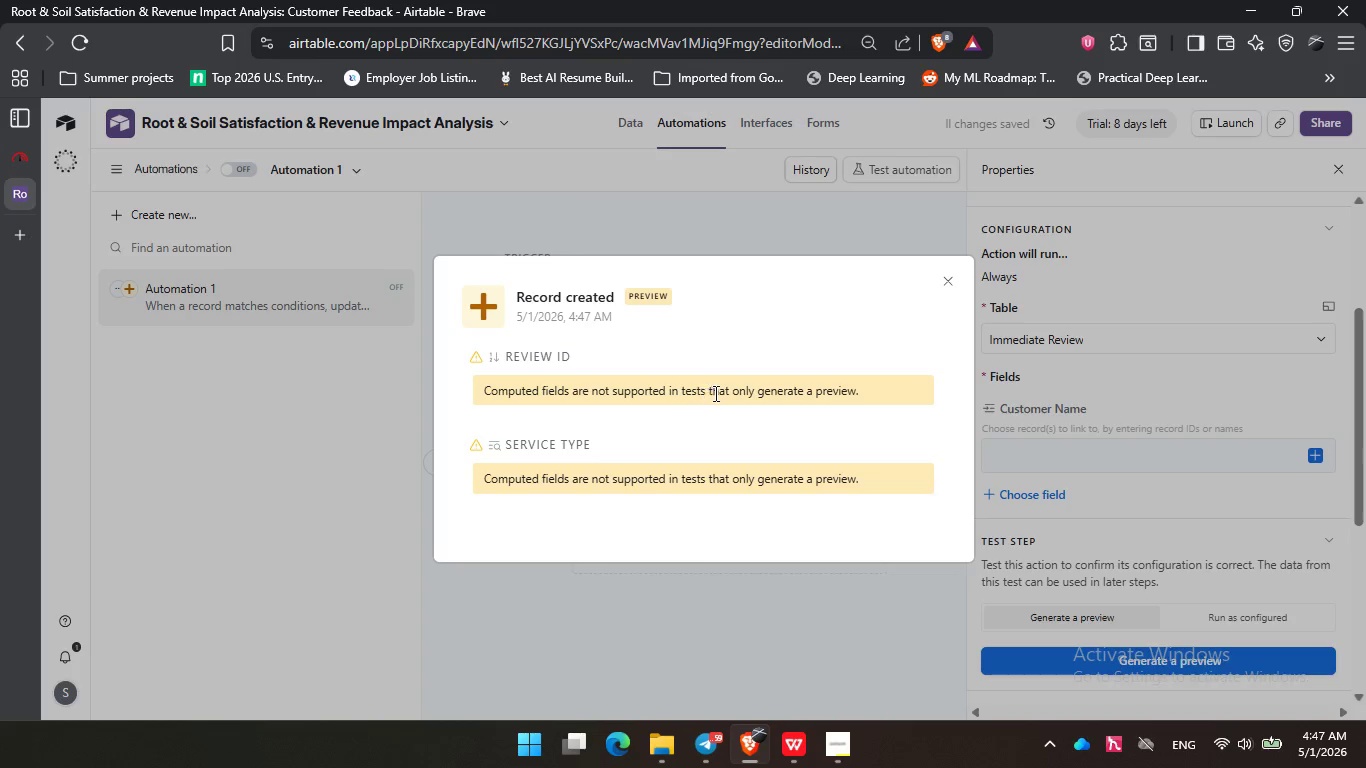 
wait(9.97)
 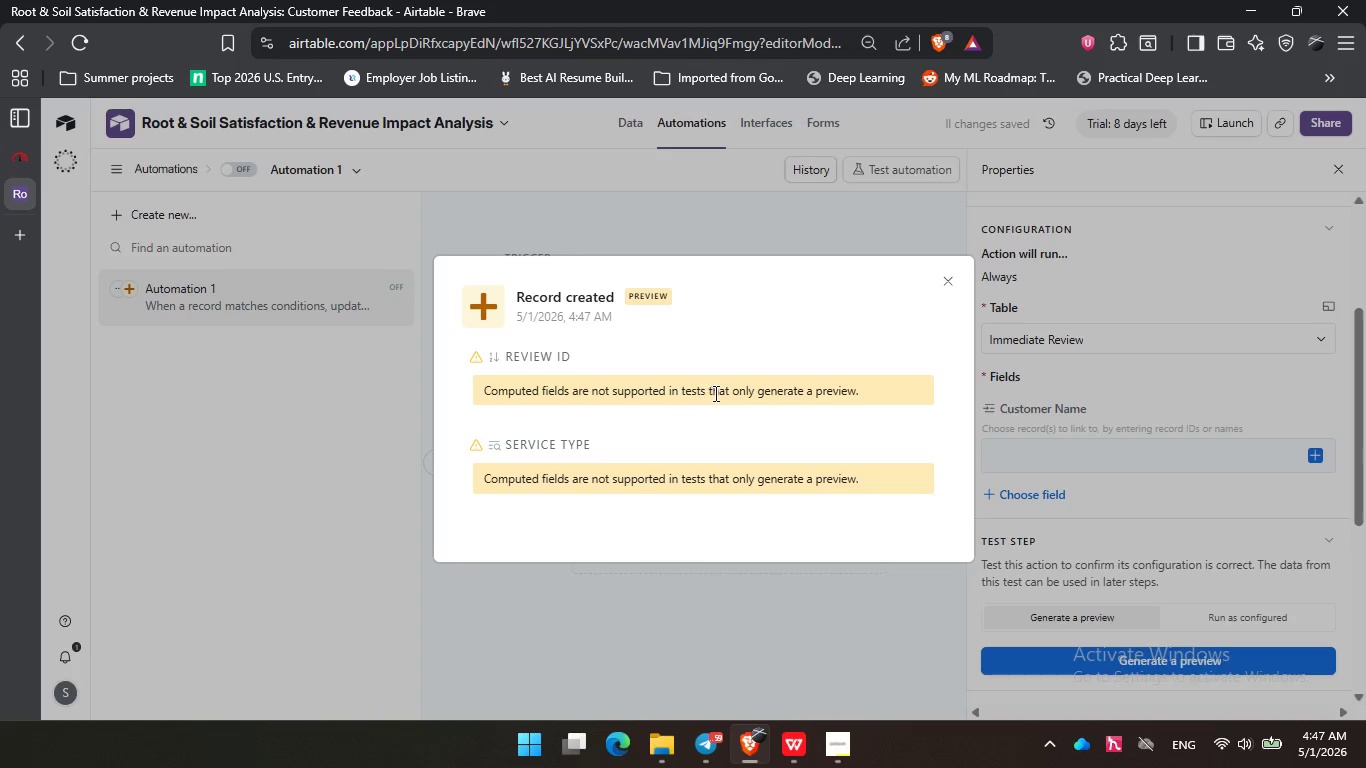 
left_click([941, 277])
 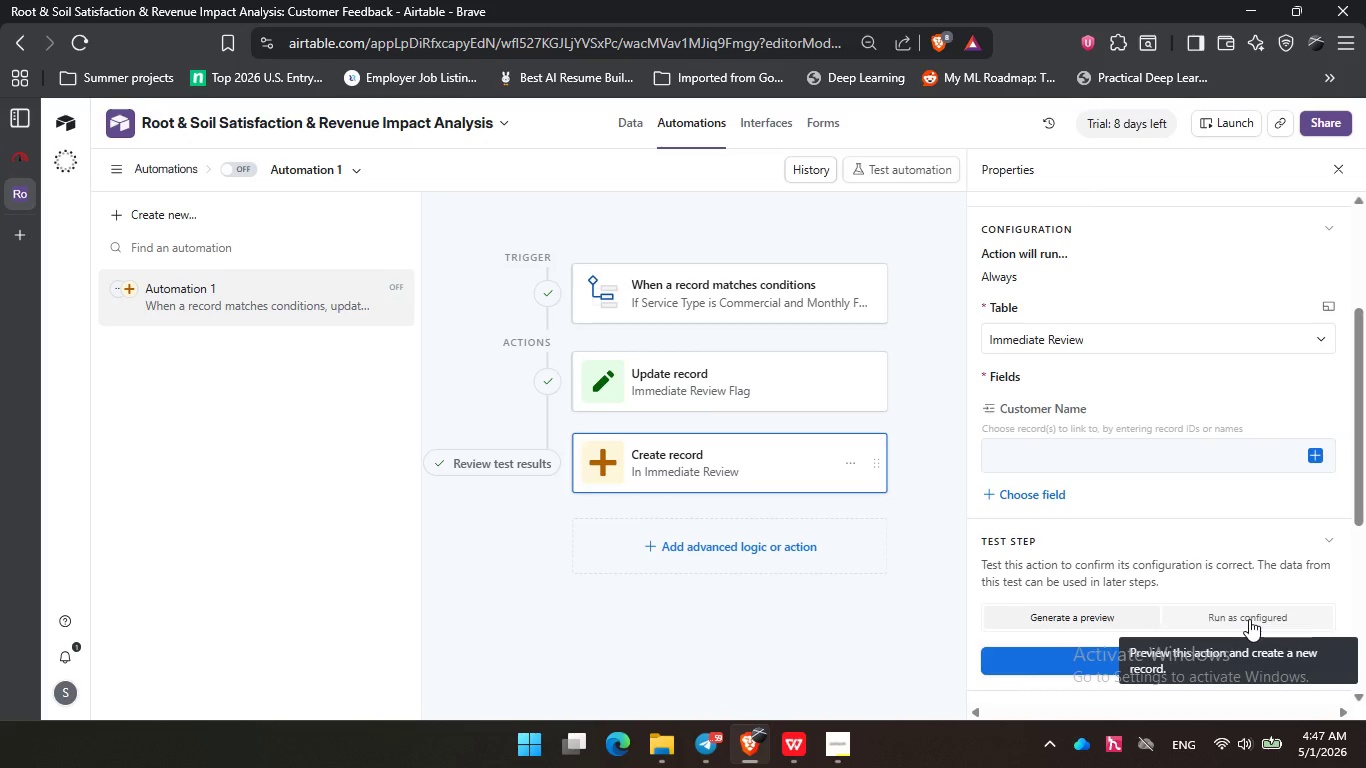 
left_click([1249, 619])
 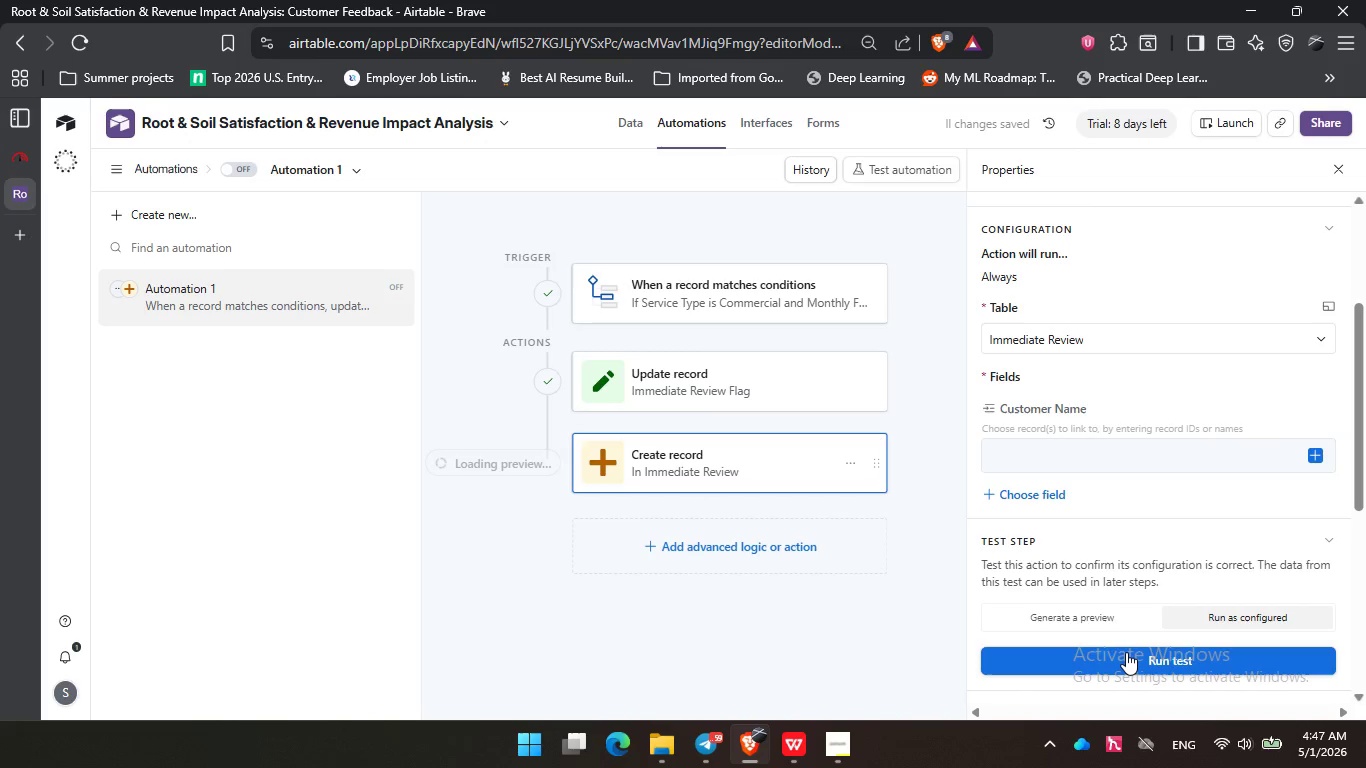 
wait(8.58)
 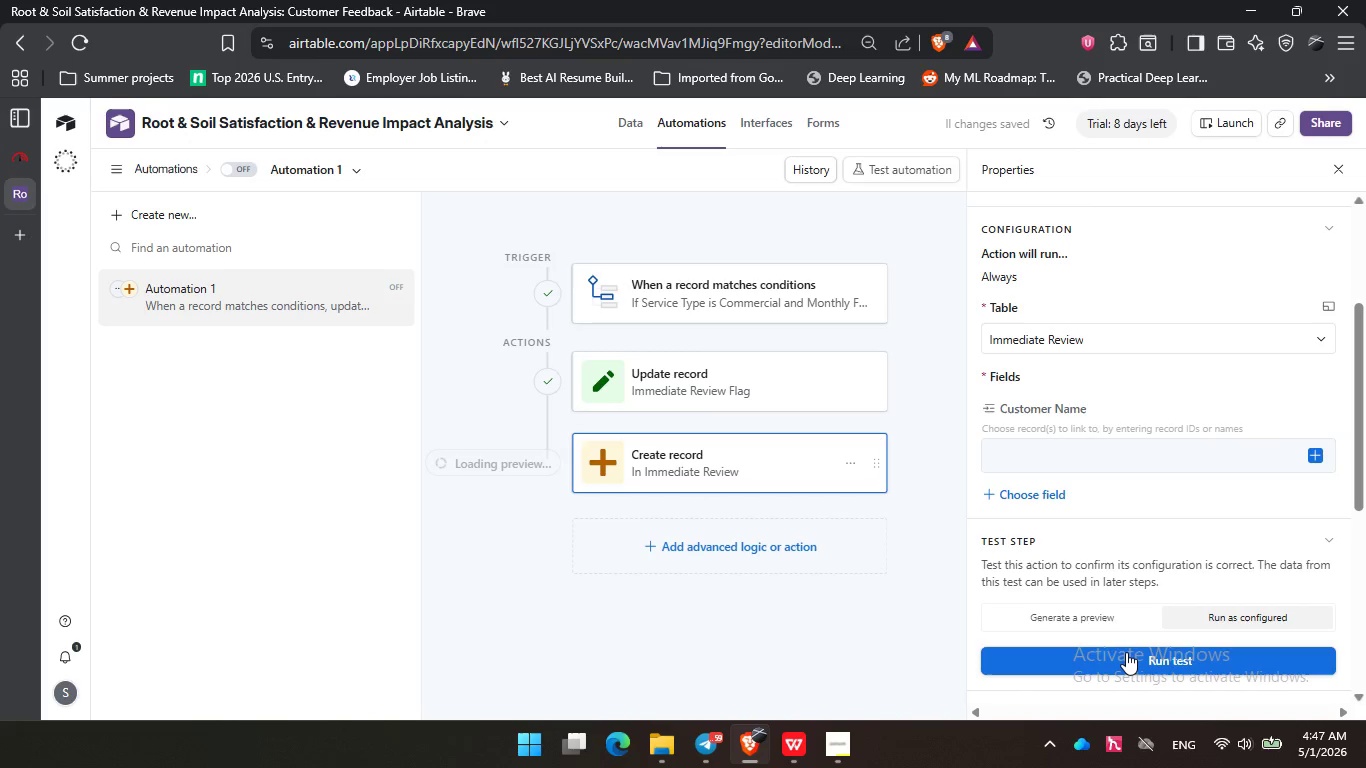 
left_click([942, 335])
 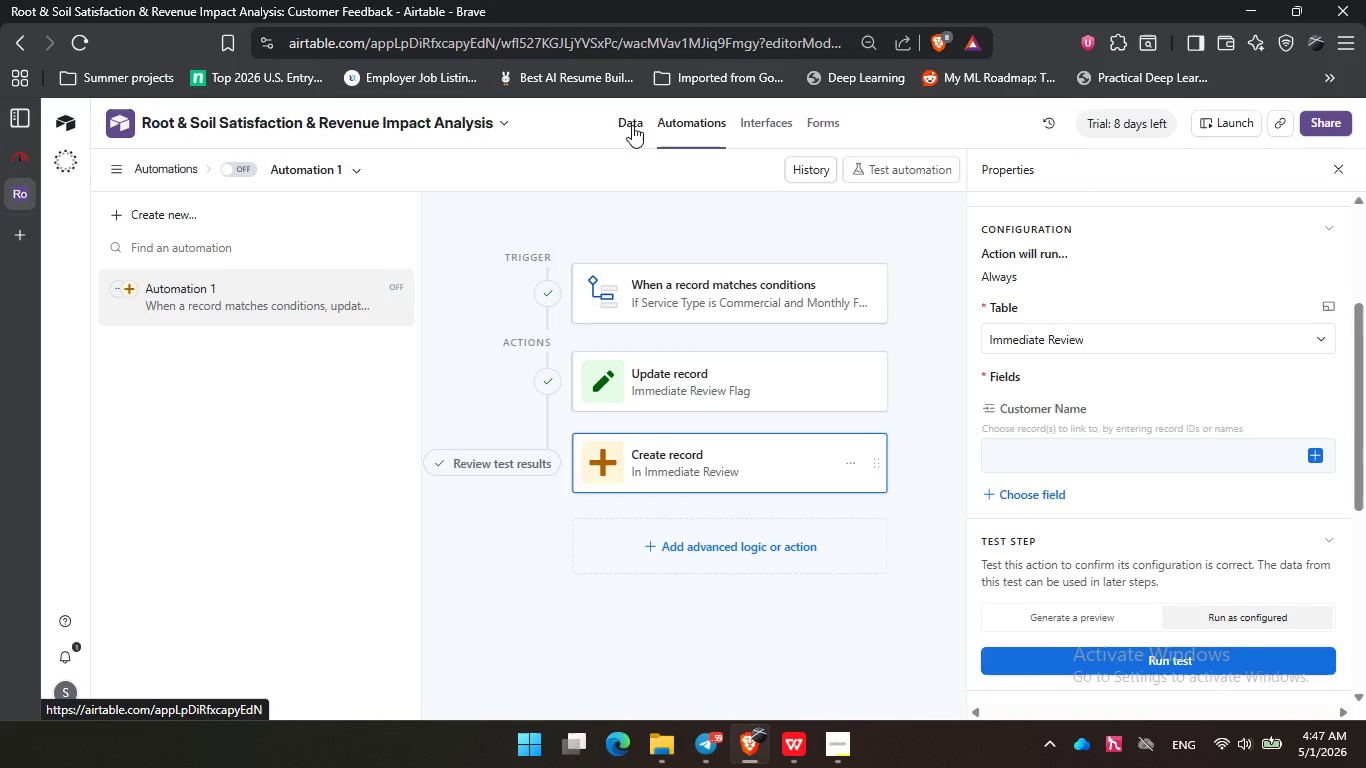 
left_click([632, 125])
 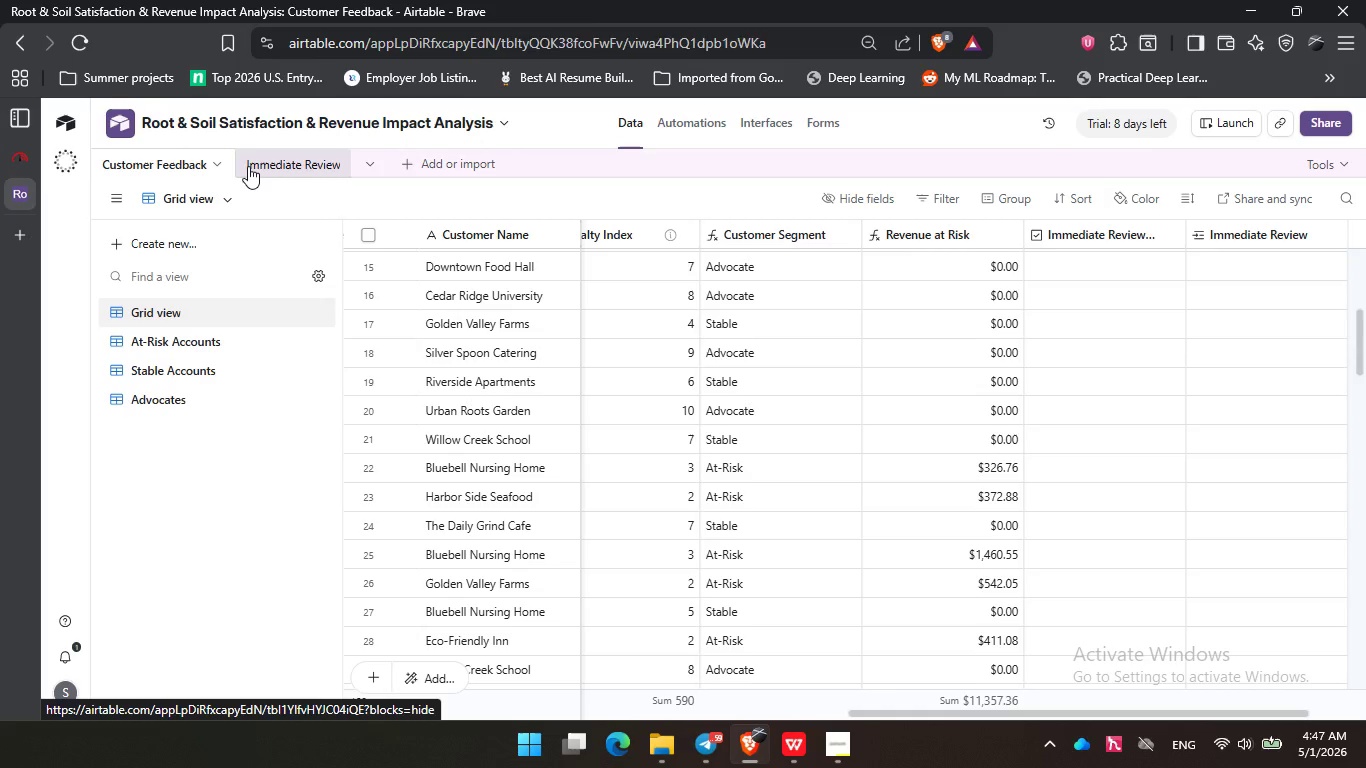 
left_click([248, 166])
 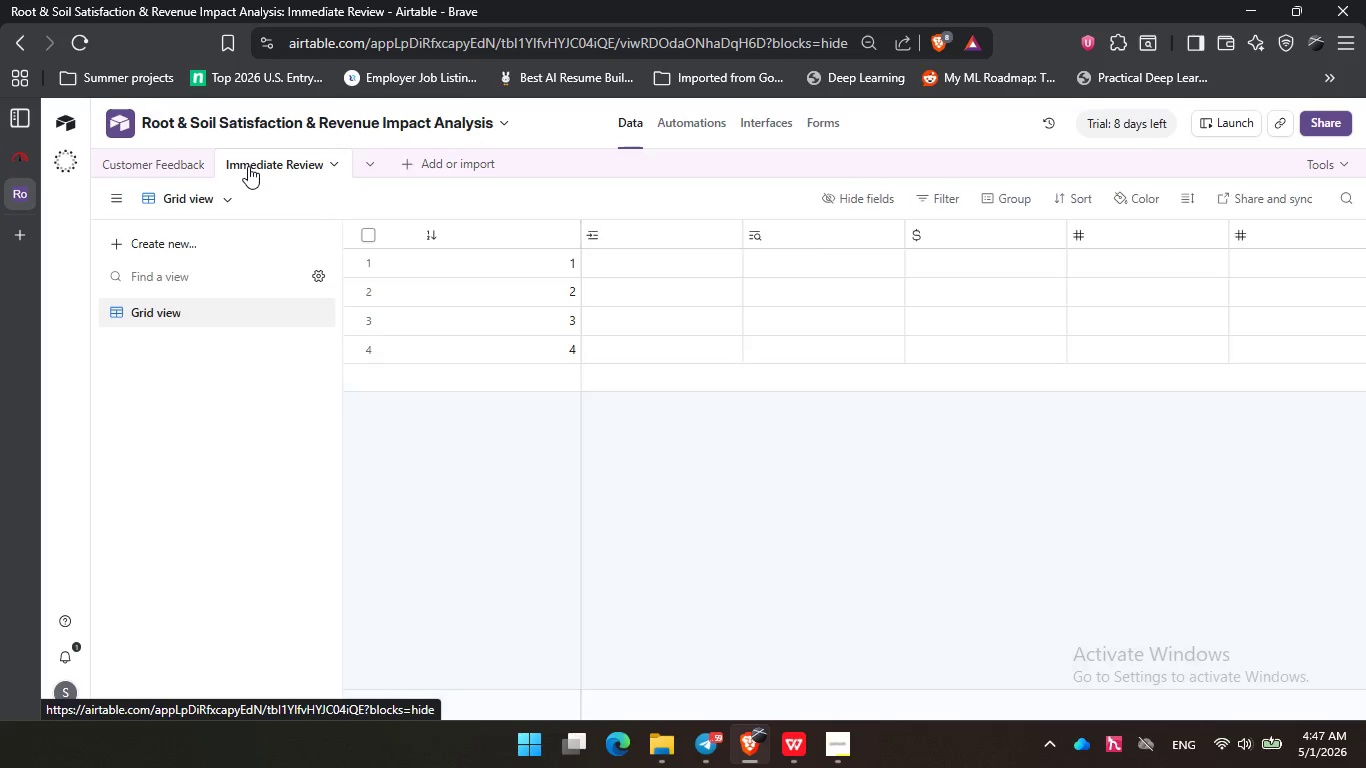 
mouse_move([293, 174])
 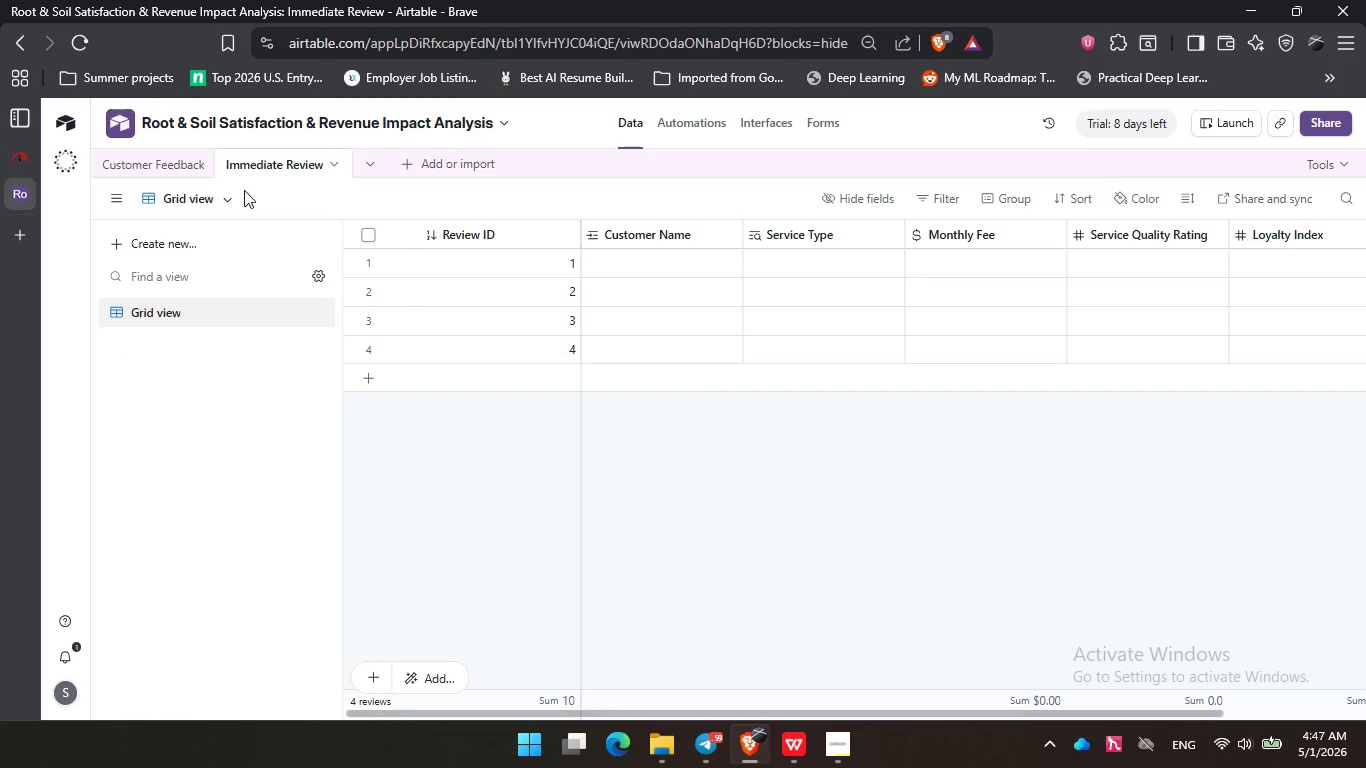 
left_click([150, 172])
 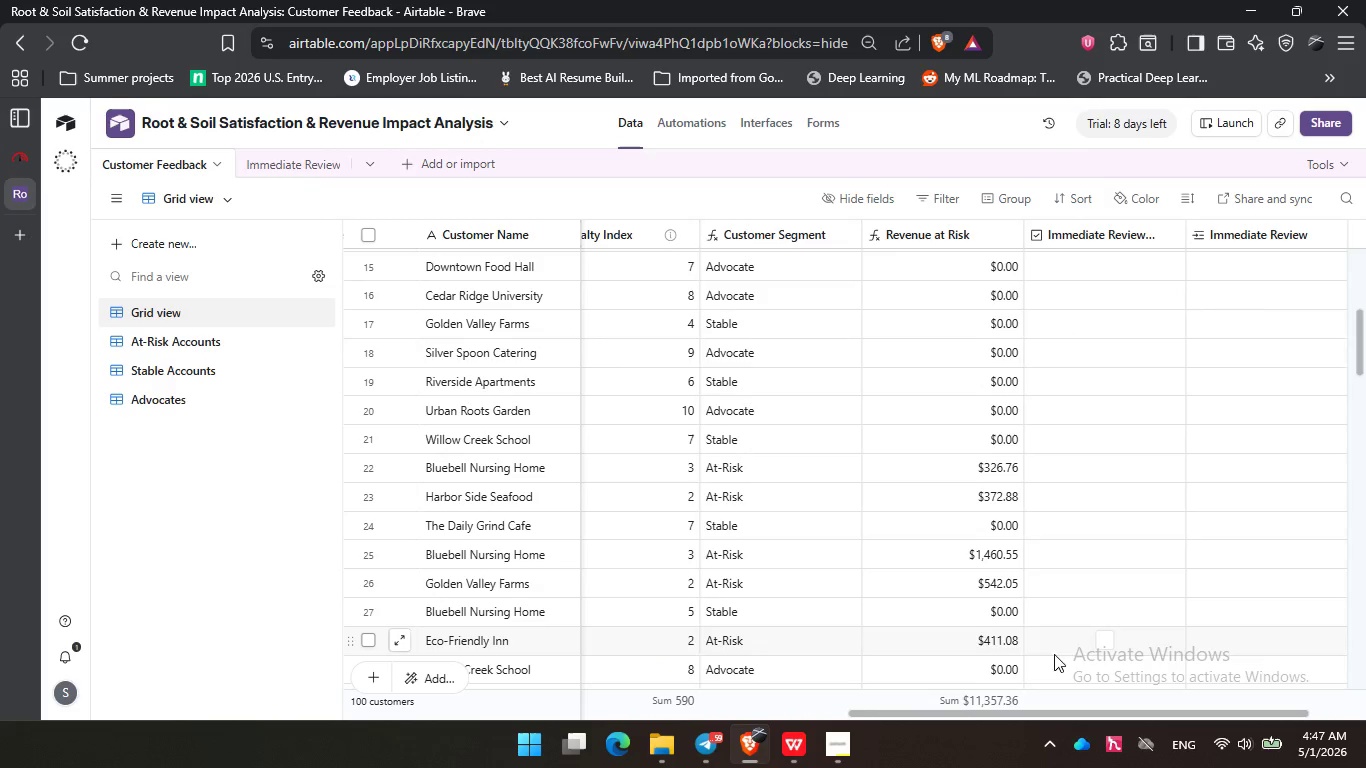 
scroll: coordinate [1201, 647], scroll_direction: up, amount: 9.0
 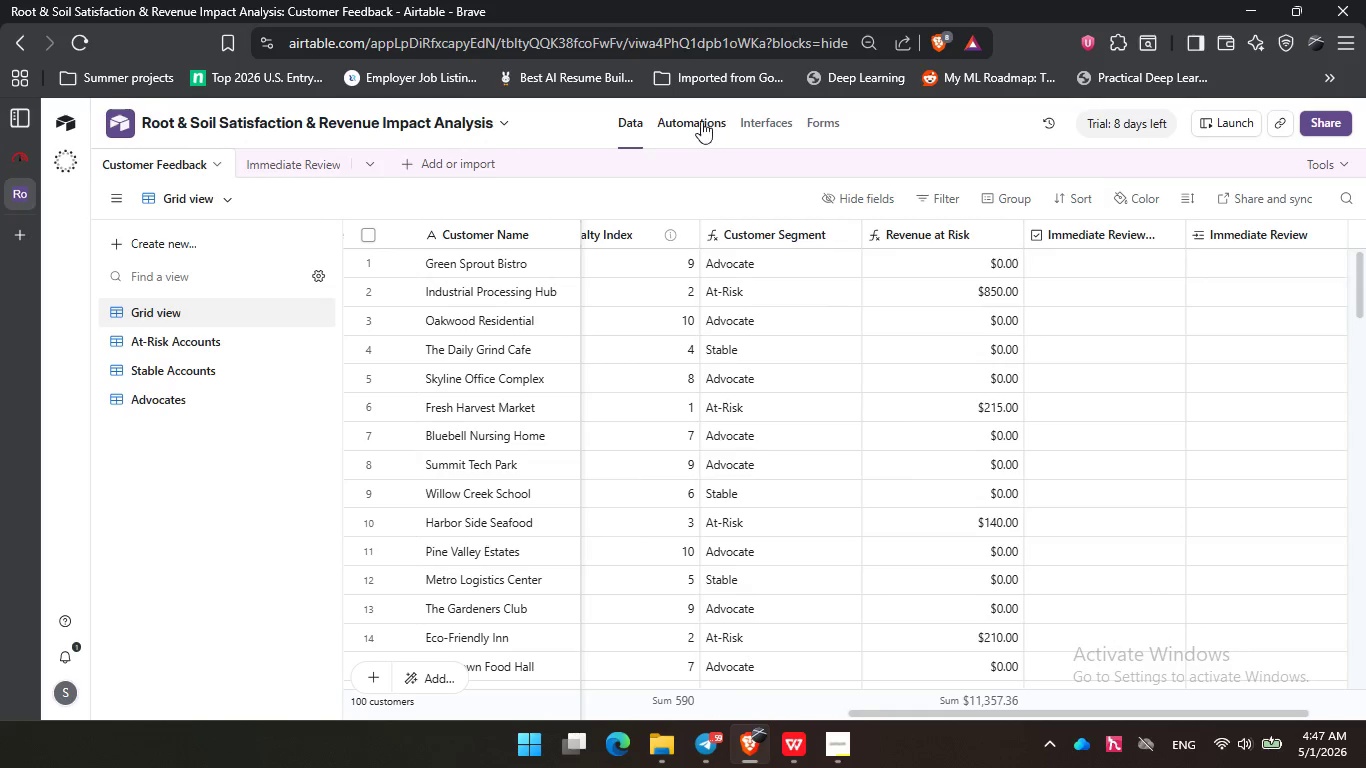 
left_click([699, 123])
 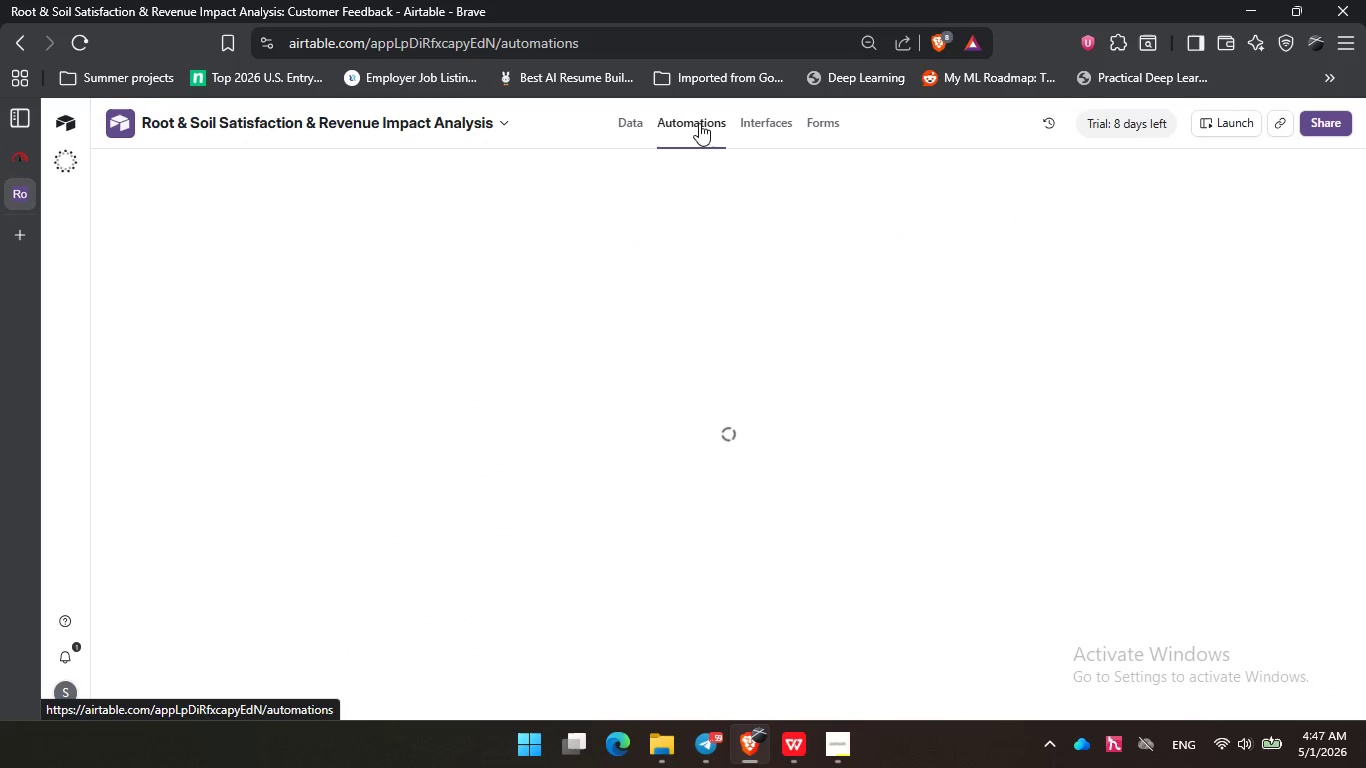 
mouse_move([699, 151])
 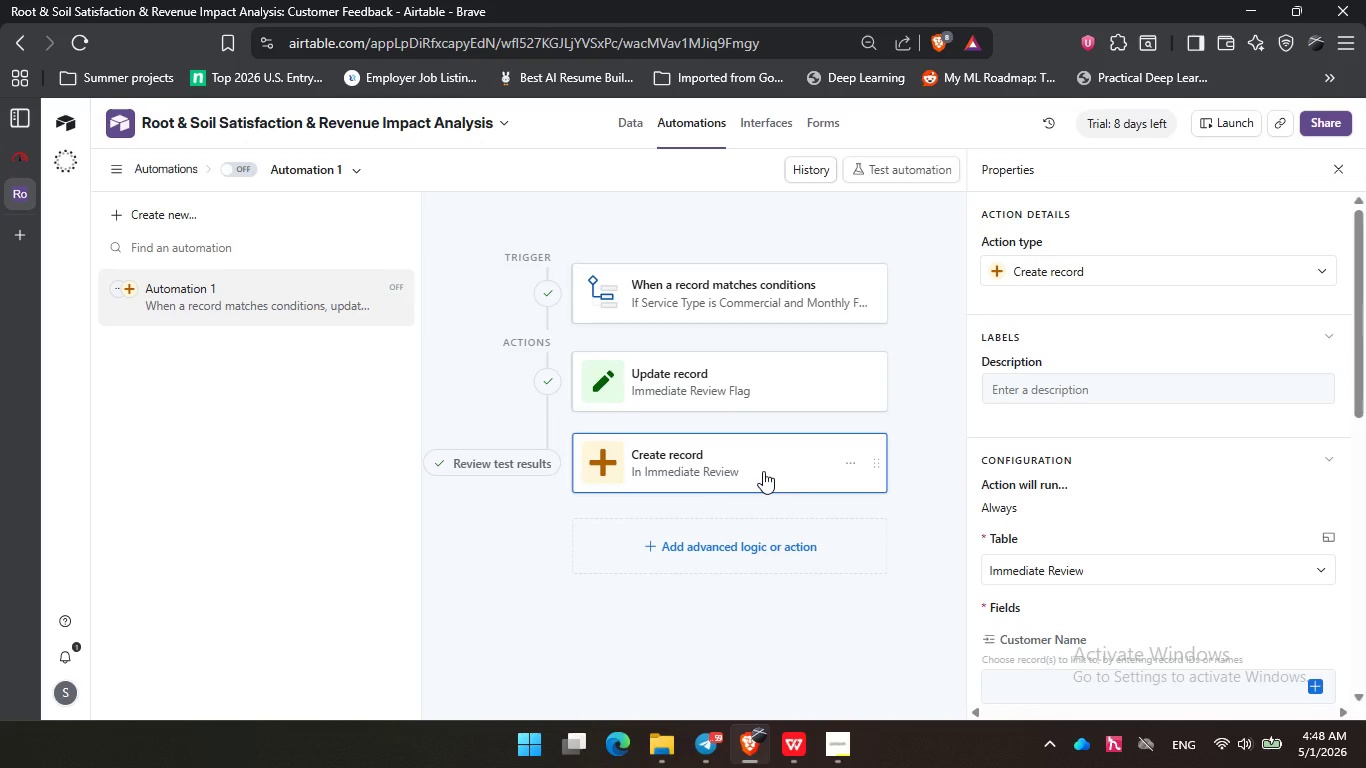 
left_click([763, 471])
 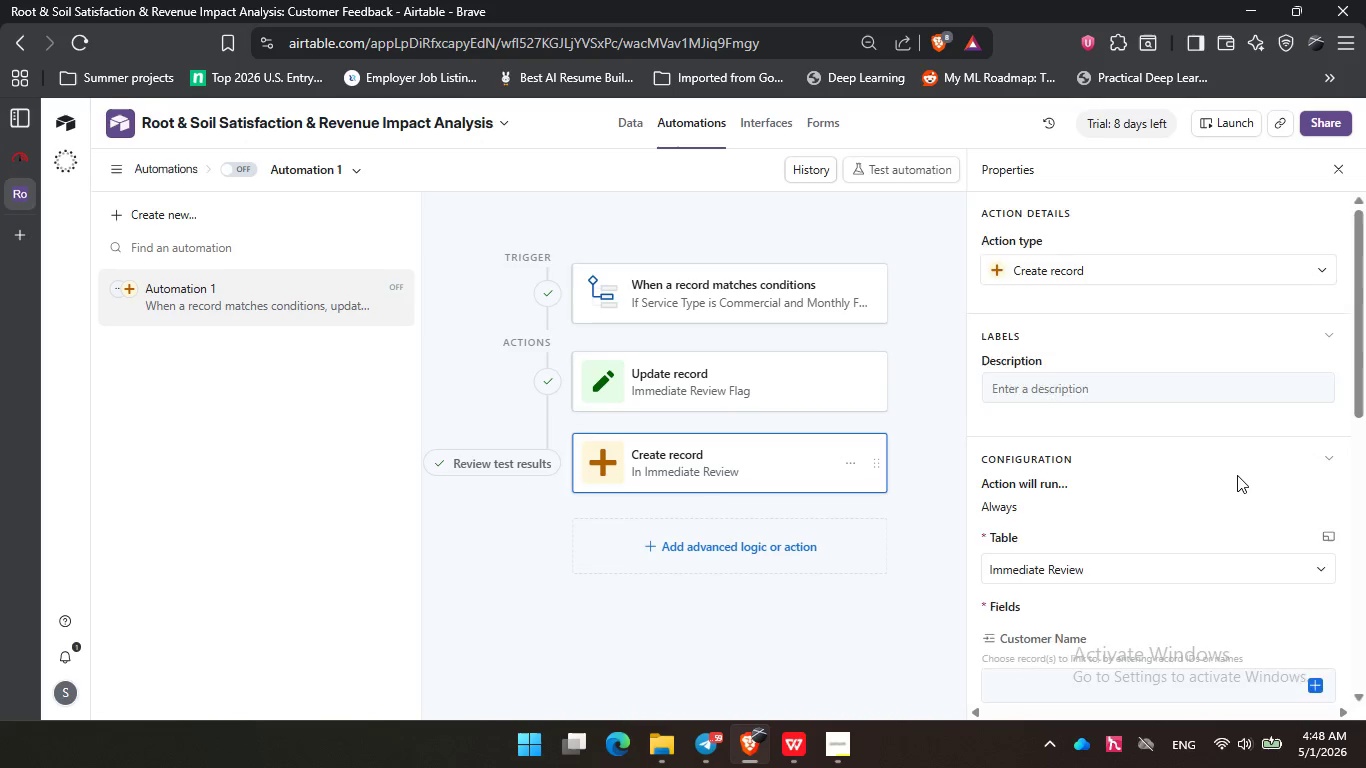 
scroll: coordinate [1237, 475], scroll_direction: down, amount: 3.0
 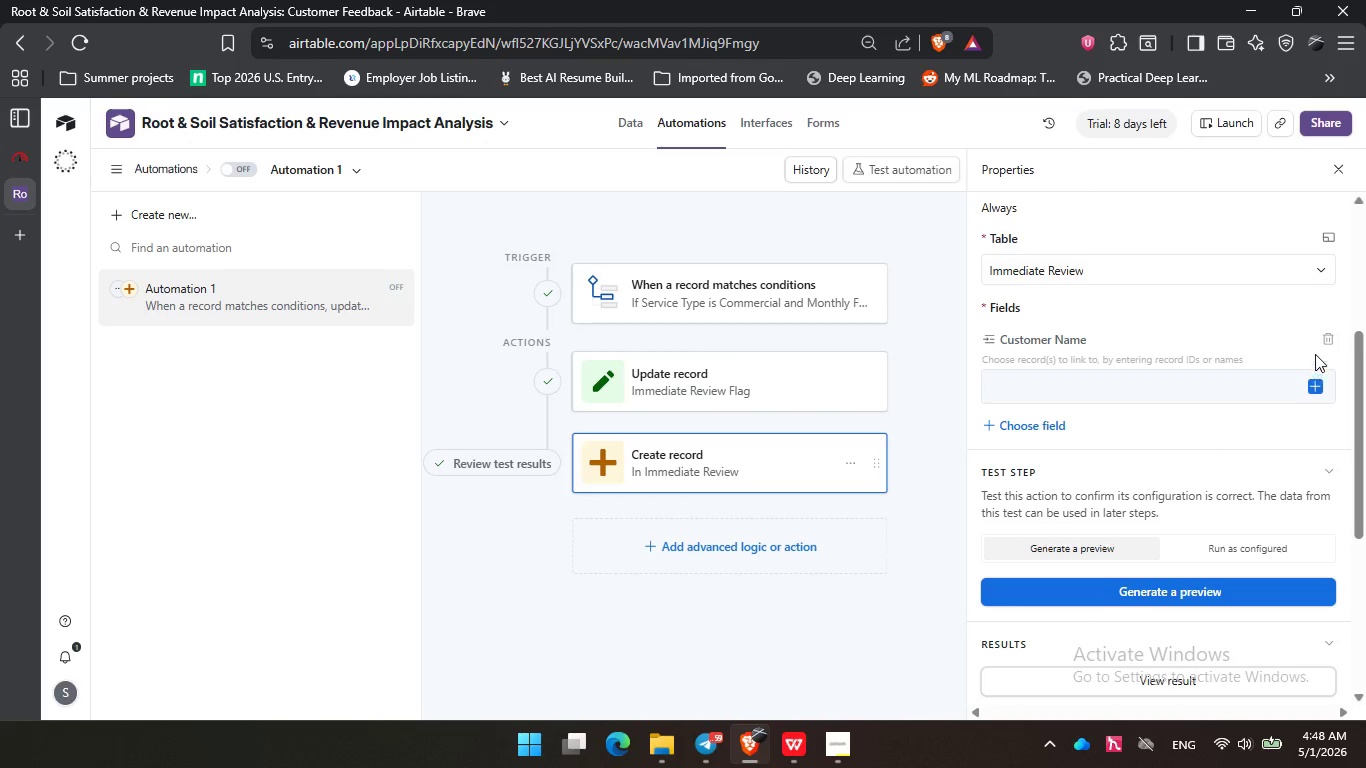 
left_click([1326, 340])
 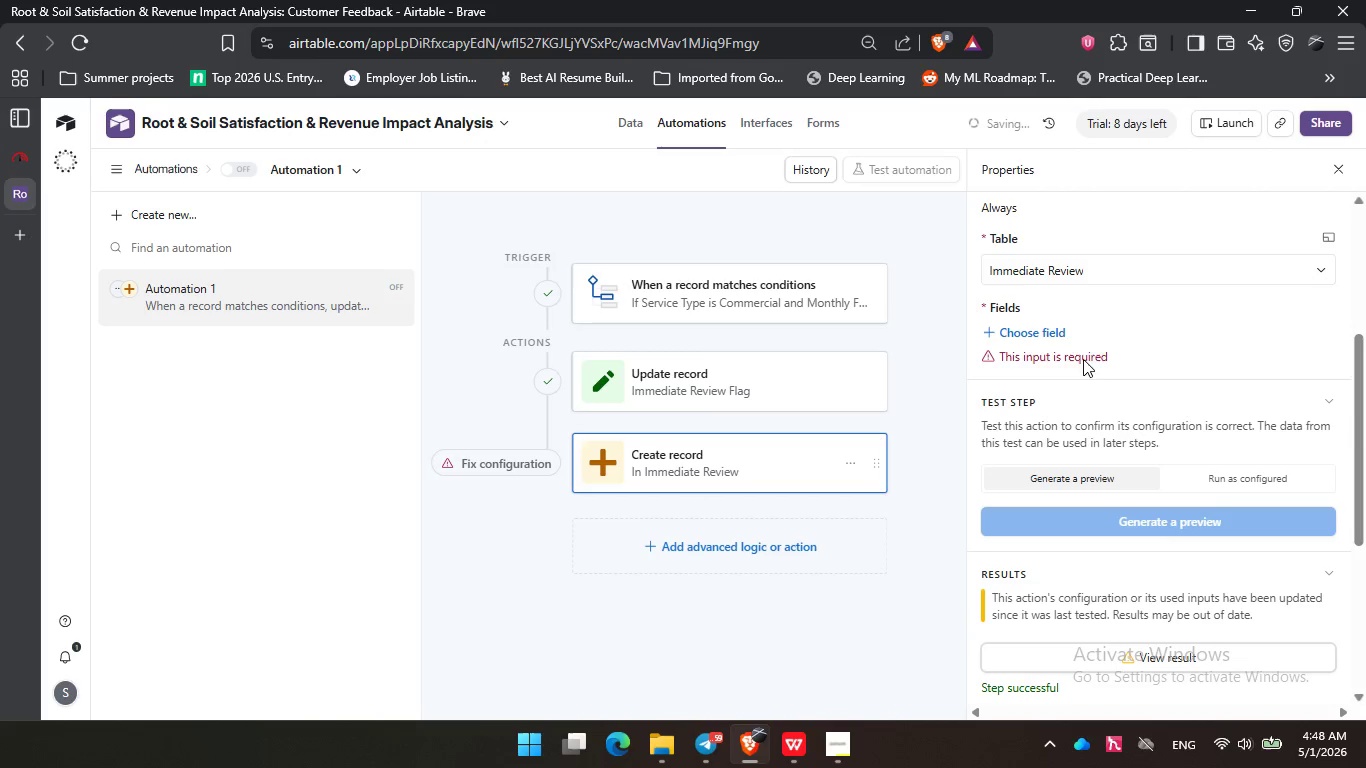 
scroll: coordinate [1184, 451], scroll_direction: up, amount: 3.0
 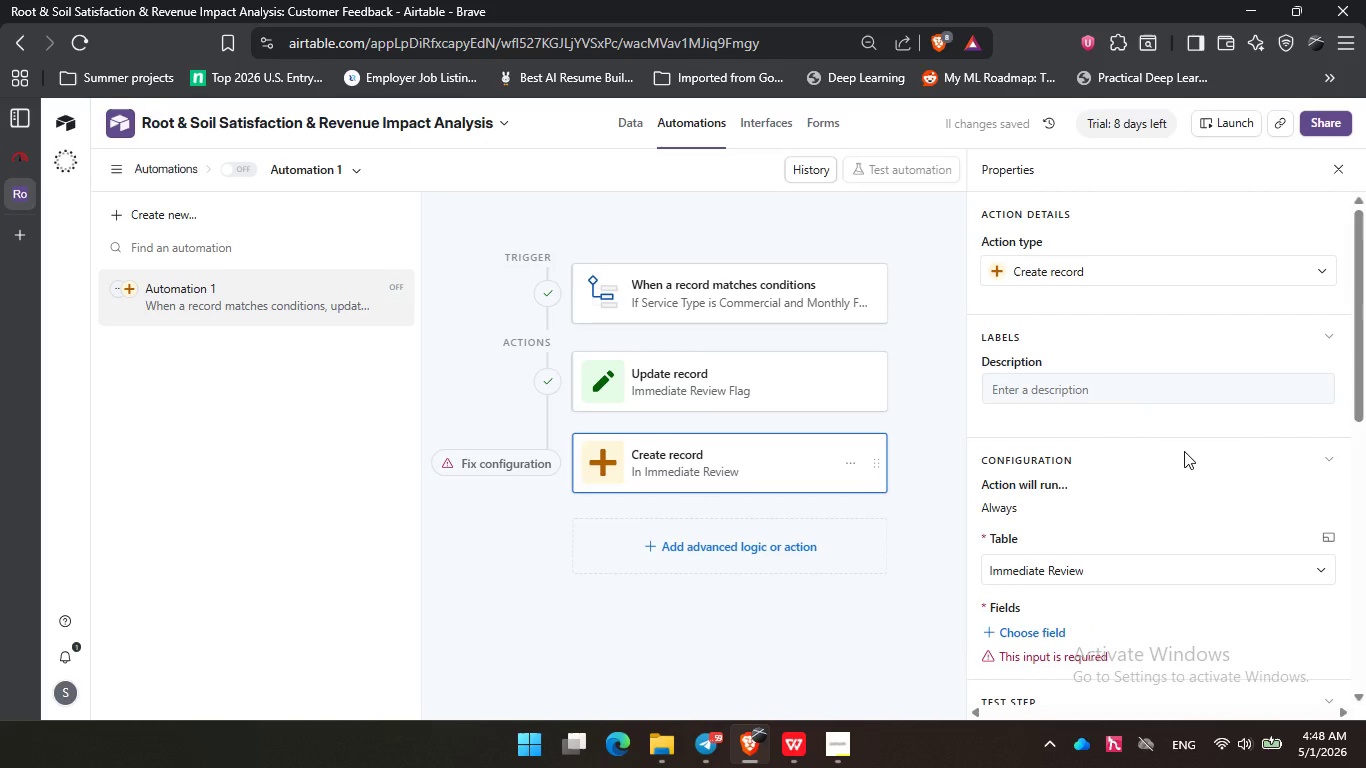 
scroll: coordinate [1184, 451], scroll_direction: none, amount: 0.0
 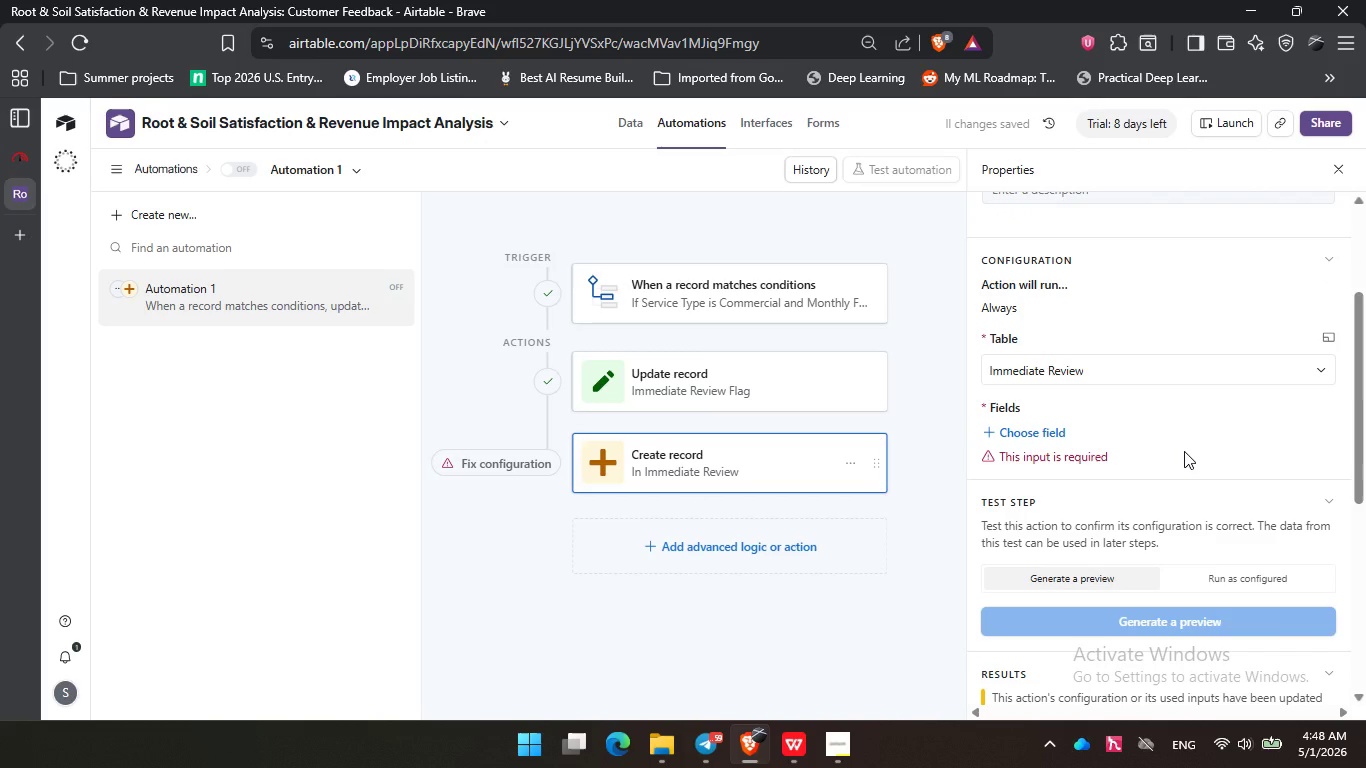 
scroll: coordinate [1184, 451], scroll_direction: down, amount: 2.0
 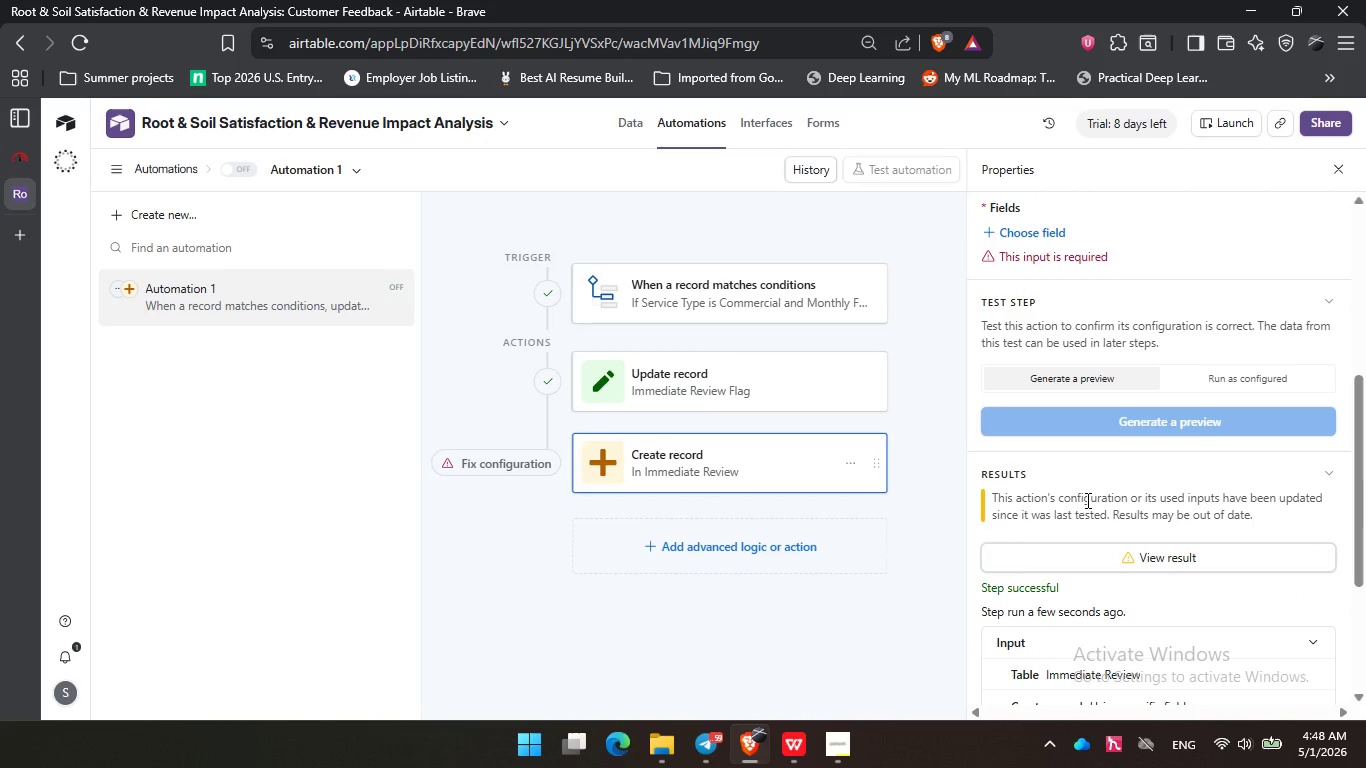 
left_click_drag(start_coordinate=[1083, 499], to_coordinate=[1173, 501])
 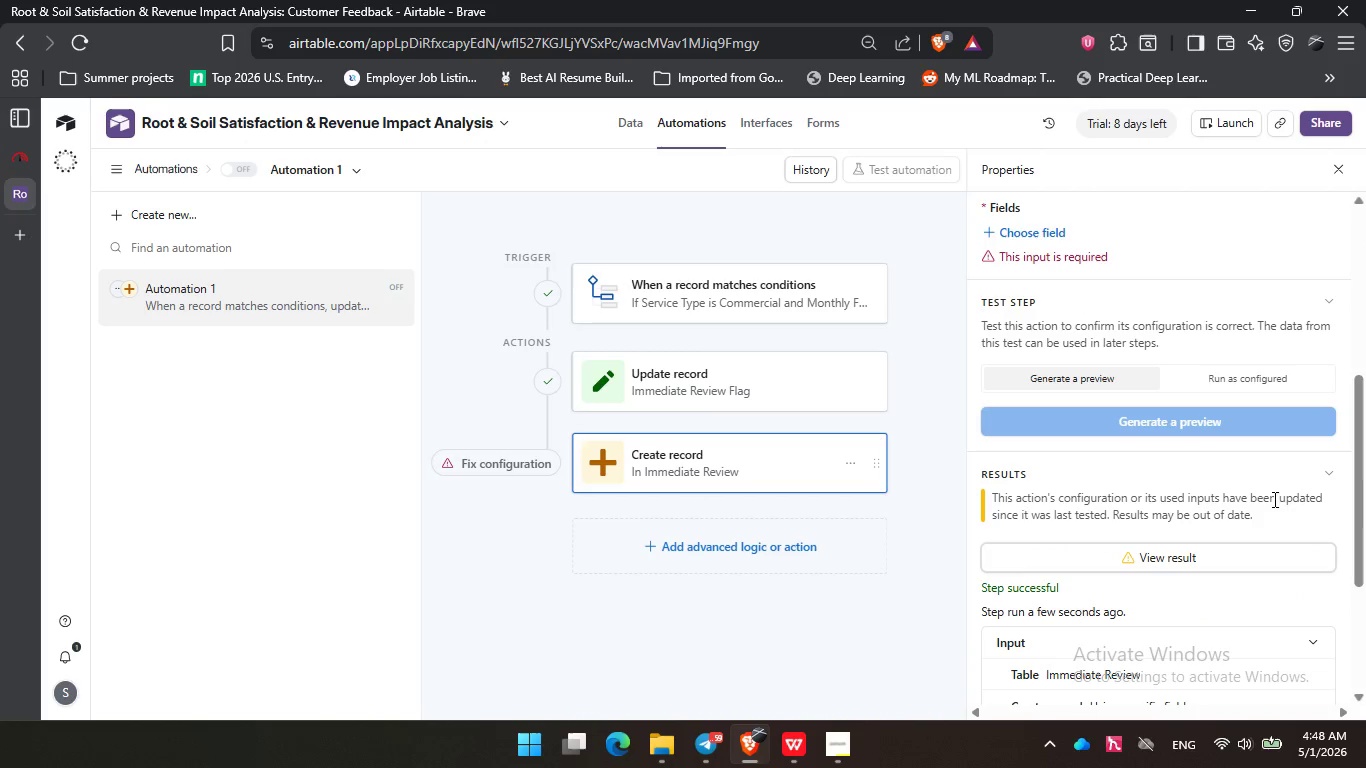 
left_click([1273, 499])
 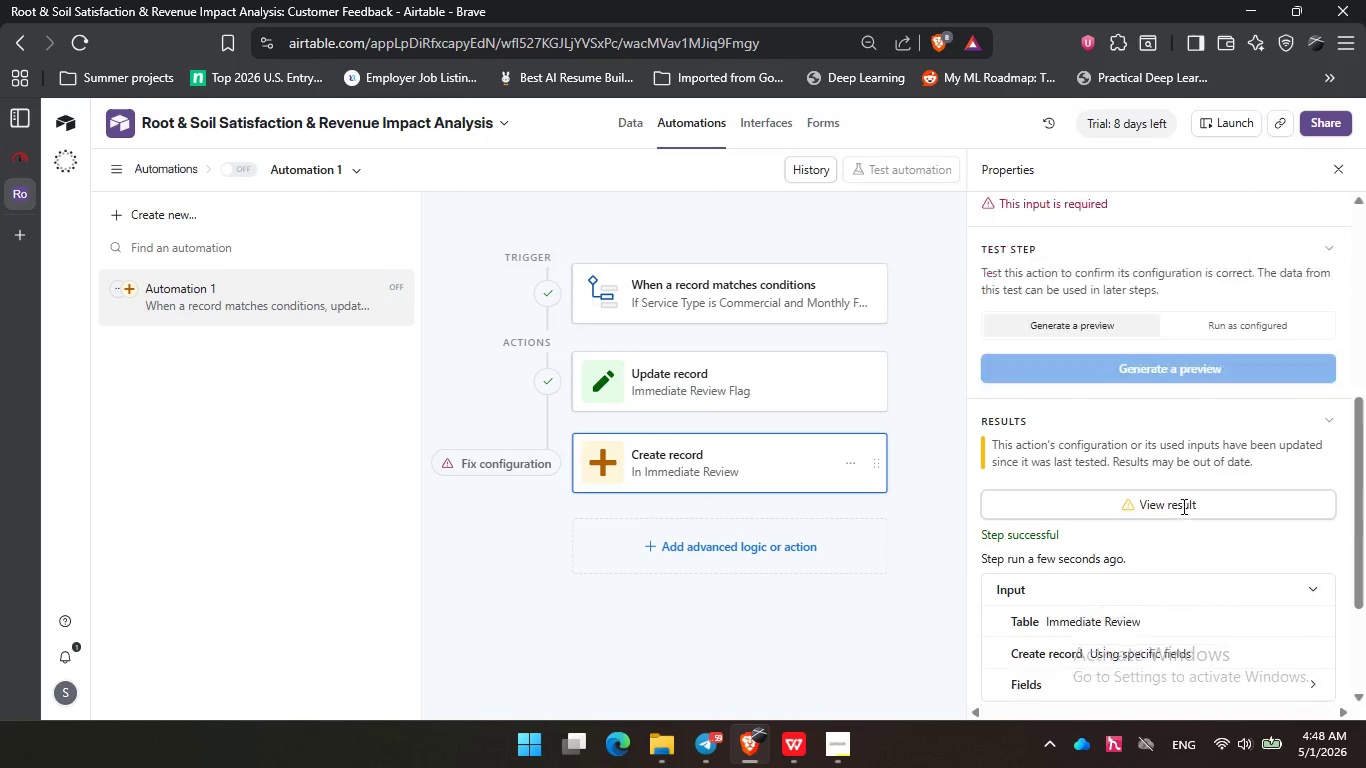 
scroll: coordinate [1182, 506], scroll_direction: down, amount: 3.0
 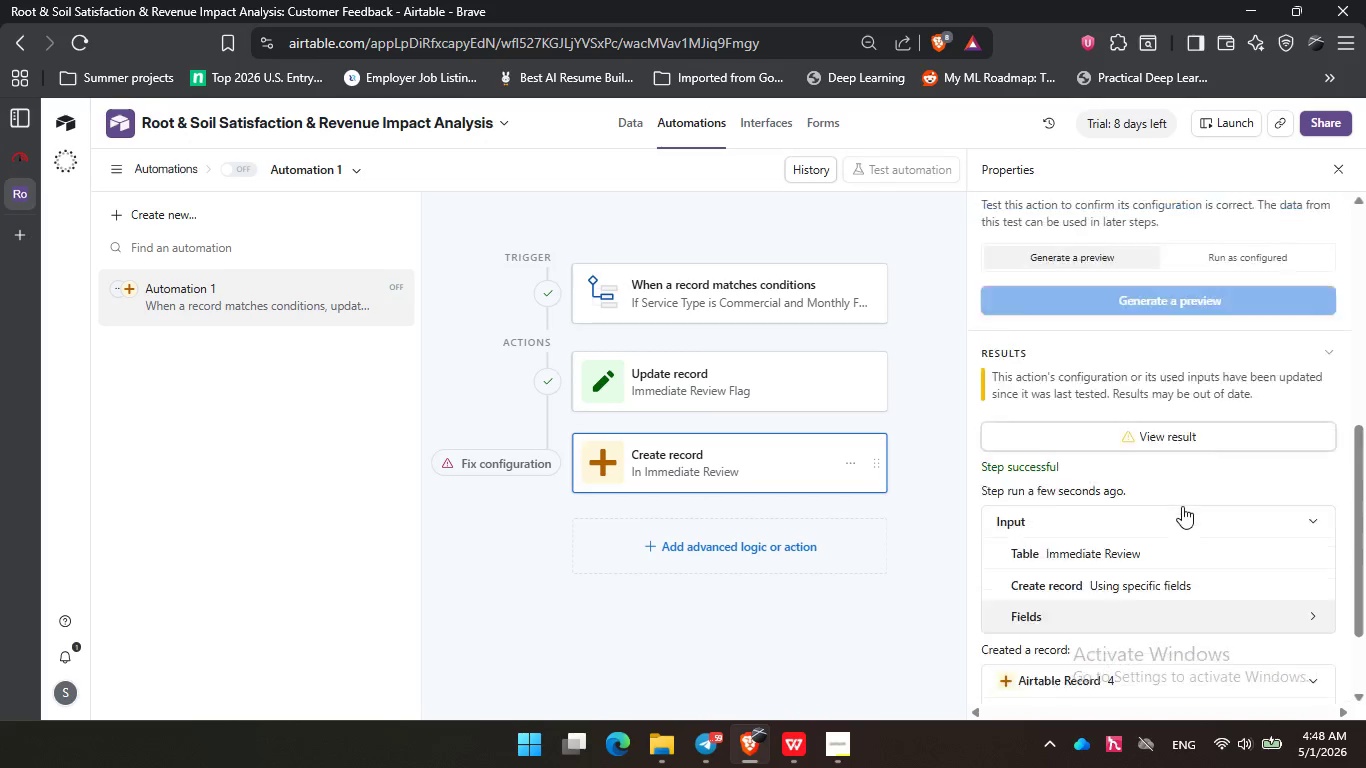 
scroll: coordinate [1182, 506], scroll_direction: up, amount: 7.0
 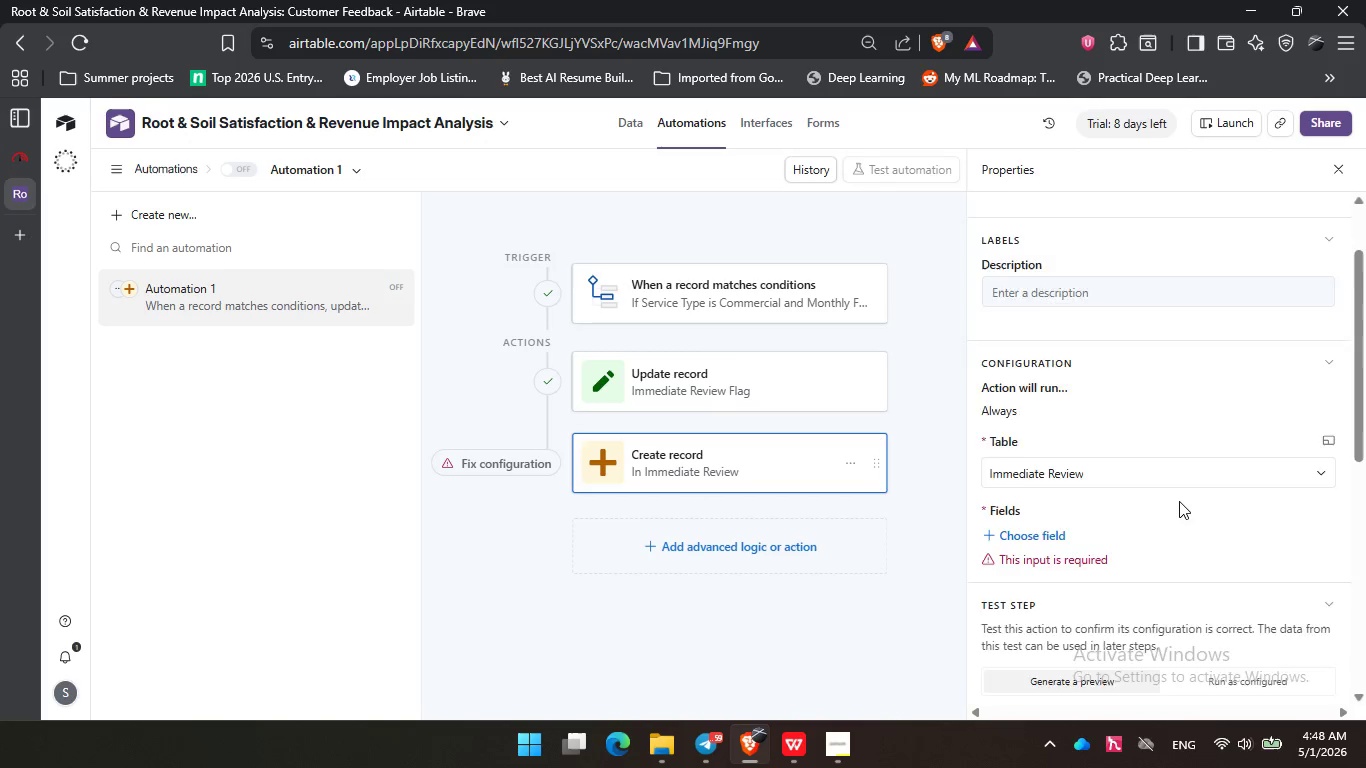 
scroll: coordinate [1179, 501], scroll_direction: down, amount: 2.0
 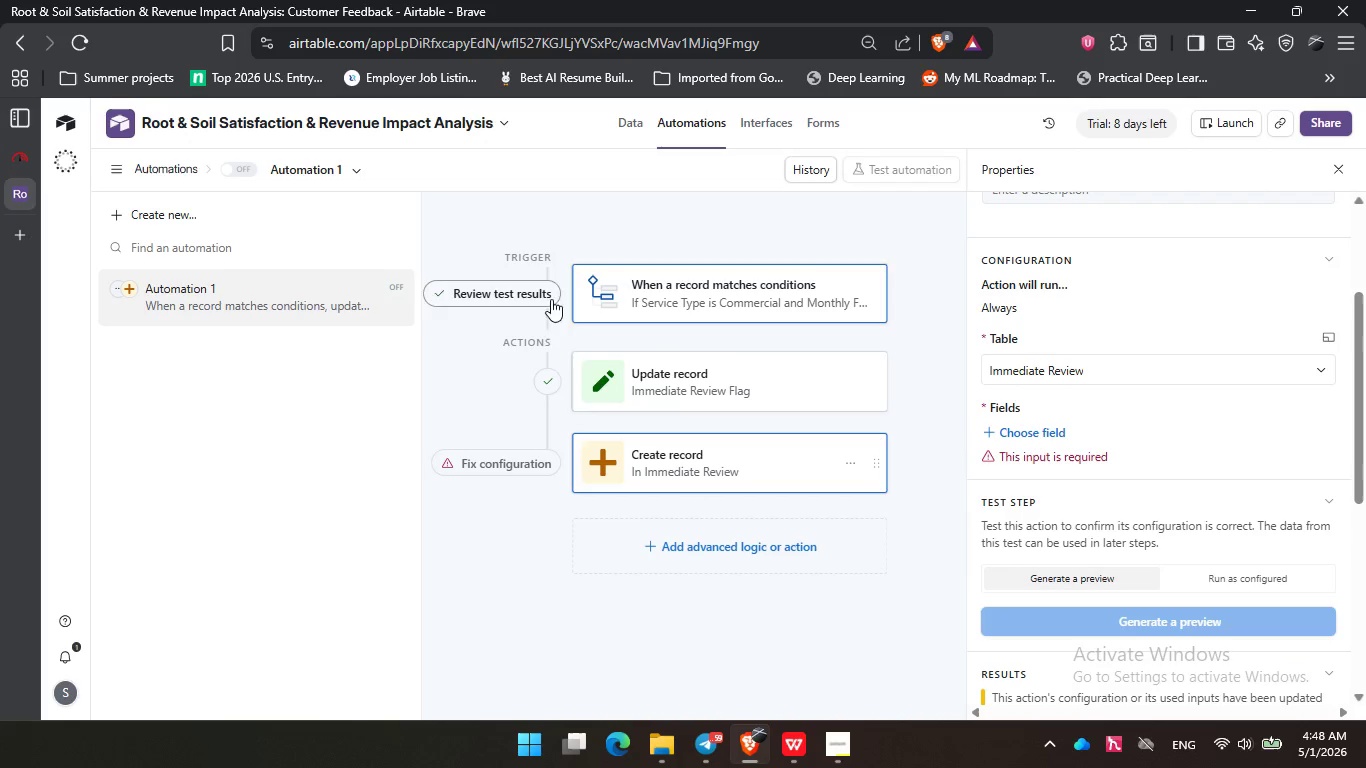 
left_click([539, 385])
 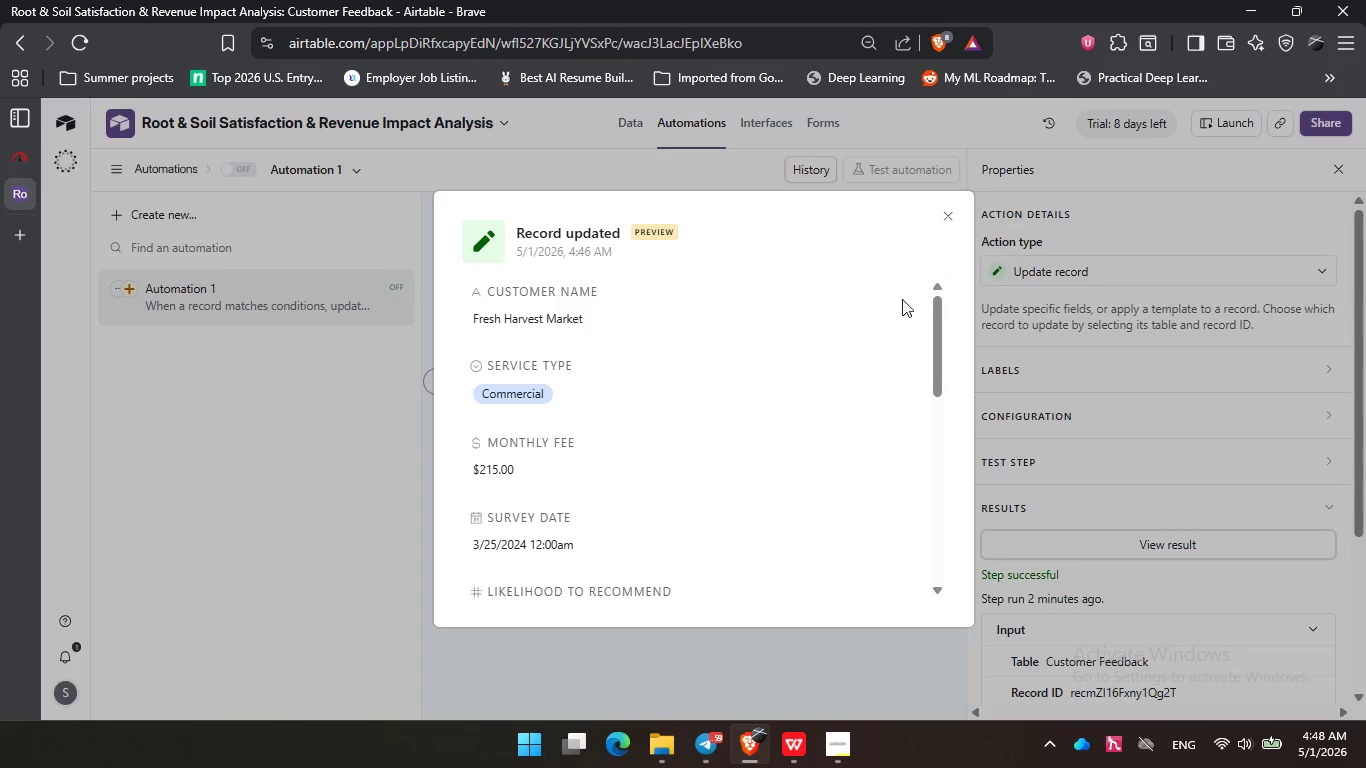 
left_click([948, 217])
 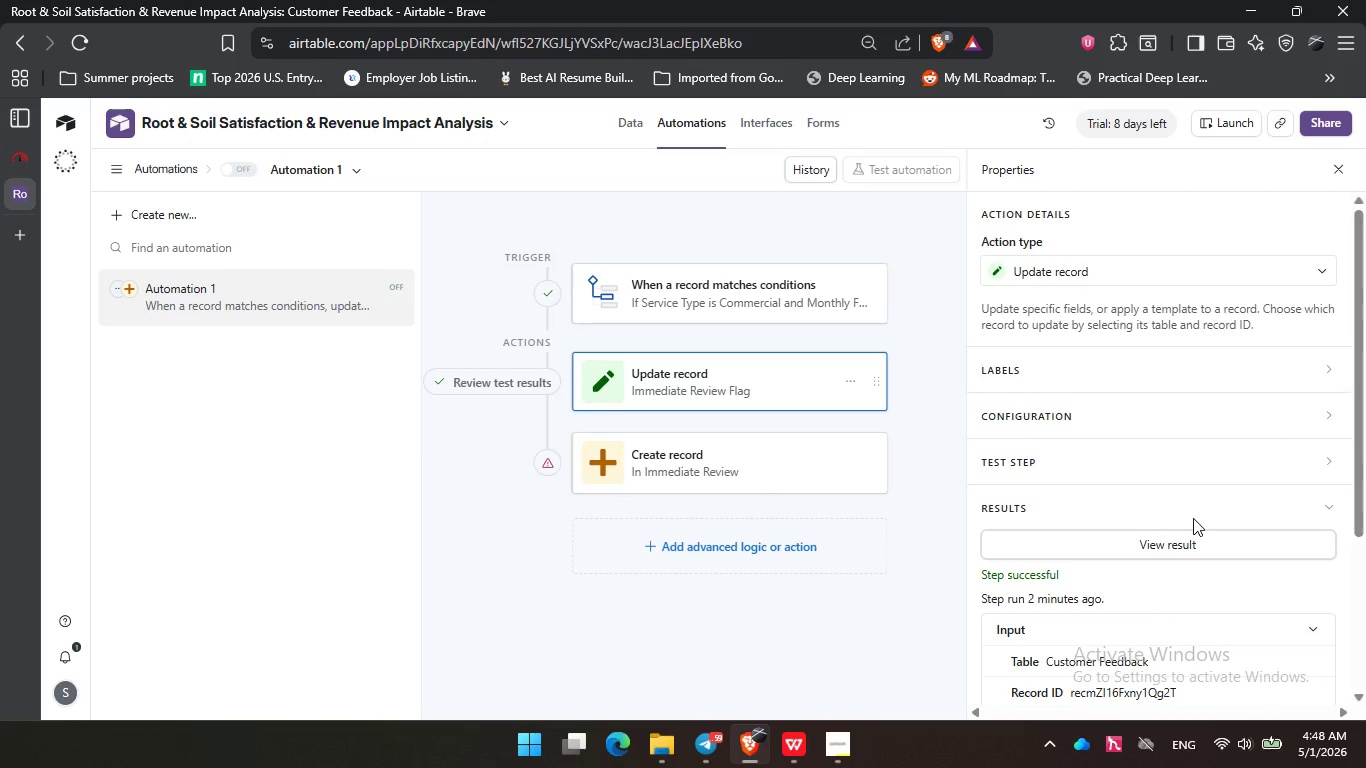 
scroll: coordinate [1193, 518], scroll_direction: down, amount: 5.0
 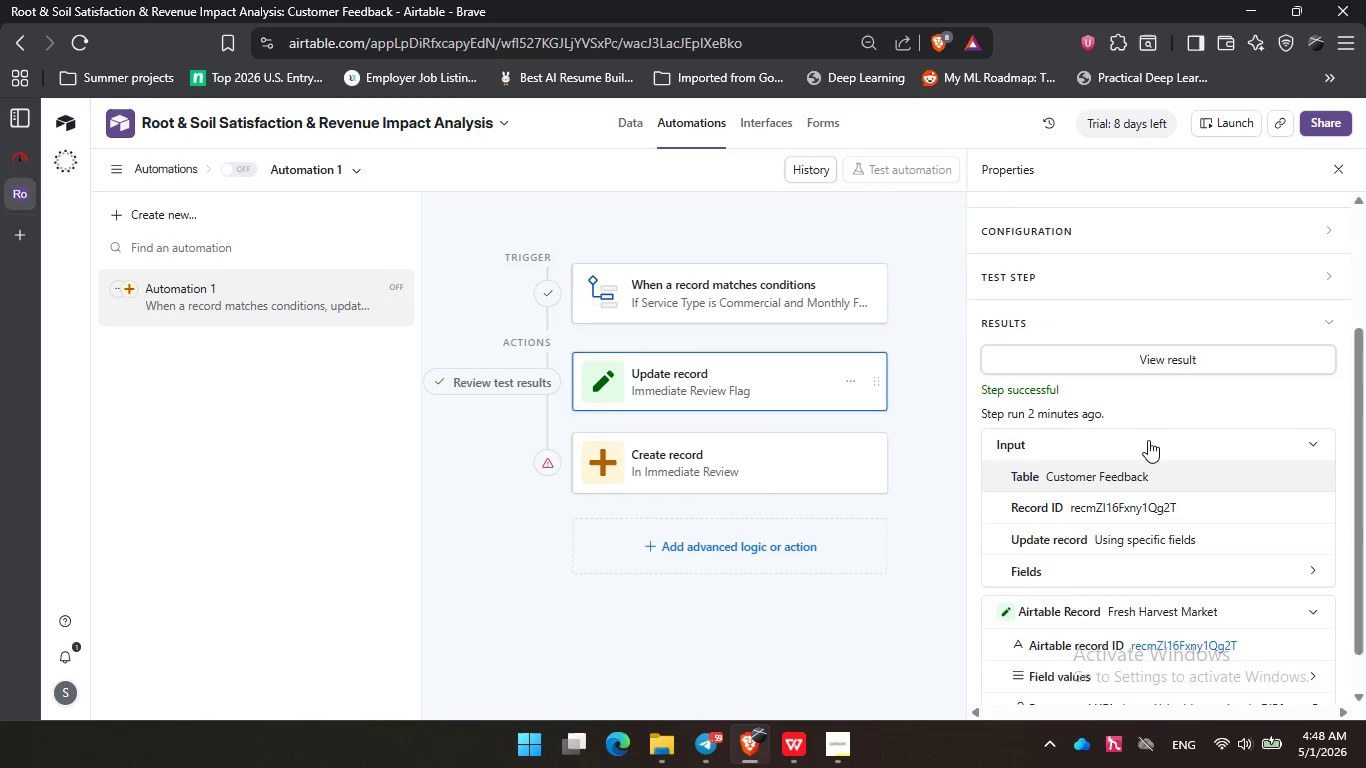 
scroll: coordinate [1148, 440], scroll_direction: up, amount: 7.0
 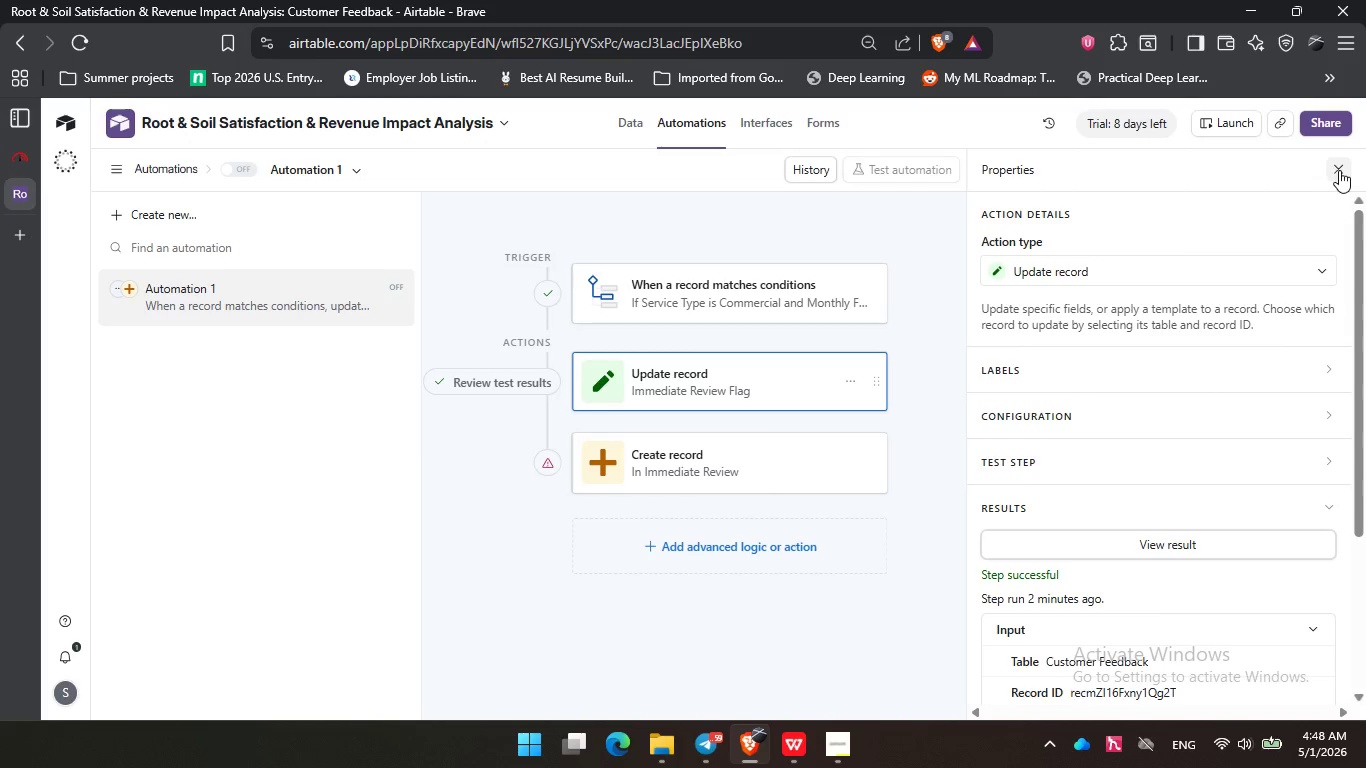 
left_click([1339, 170])
 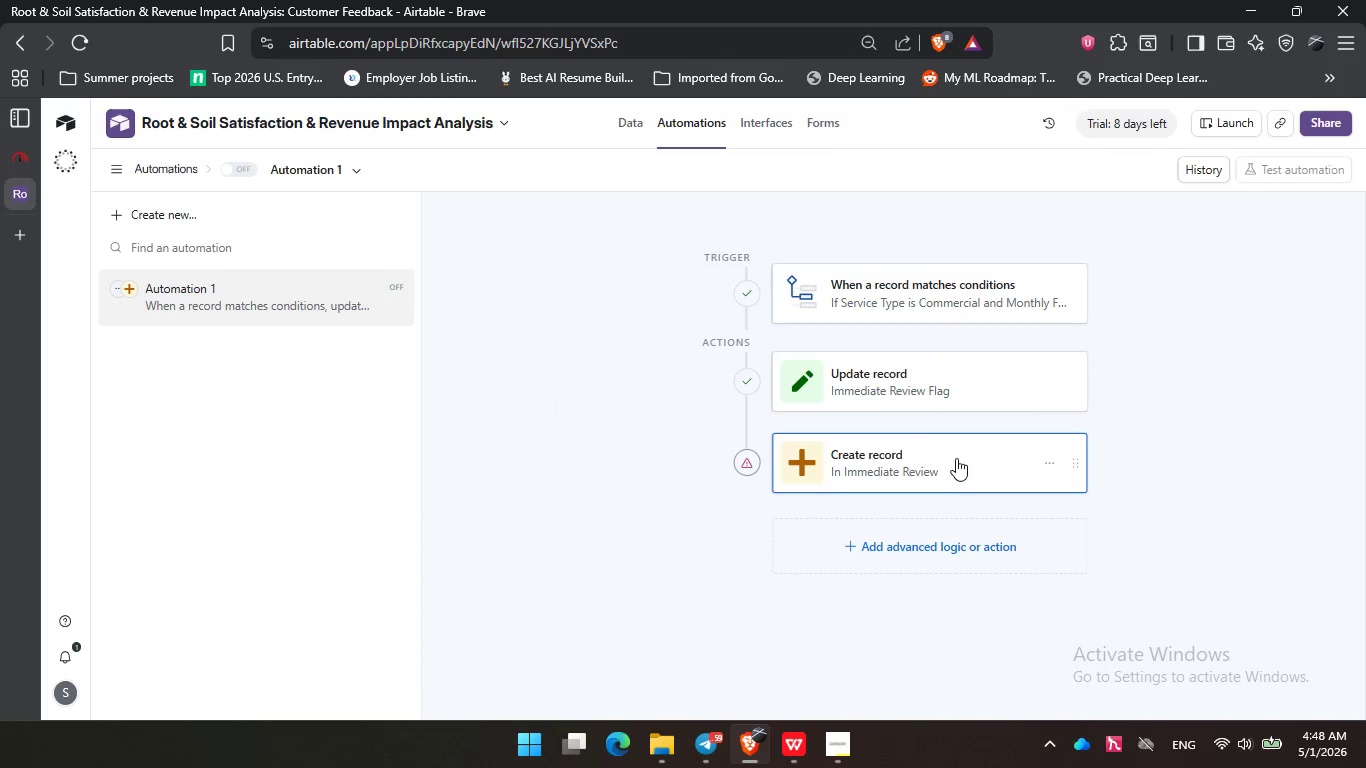 
left_click([965, 459])
 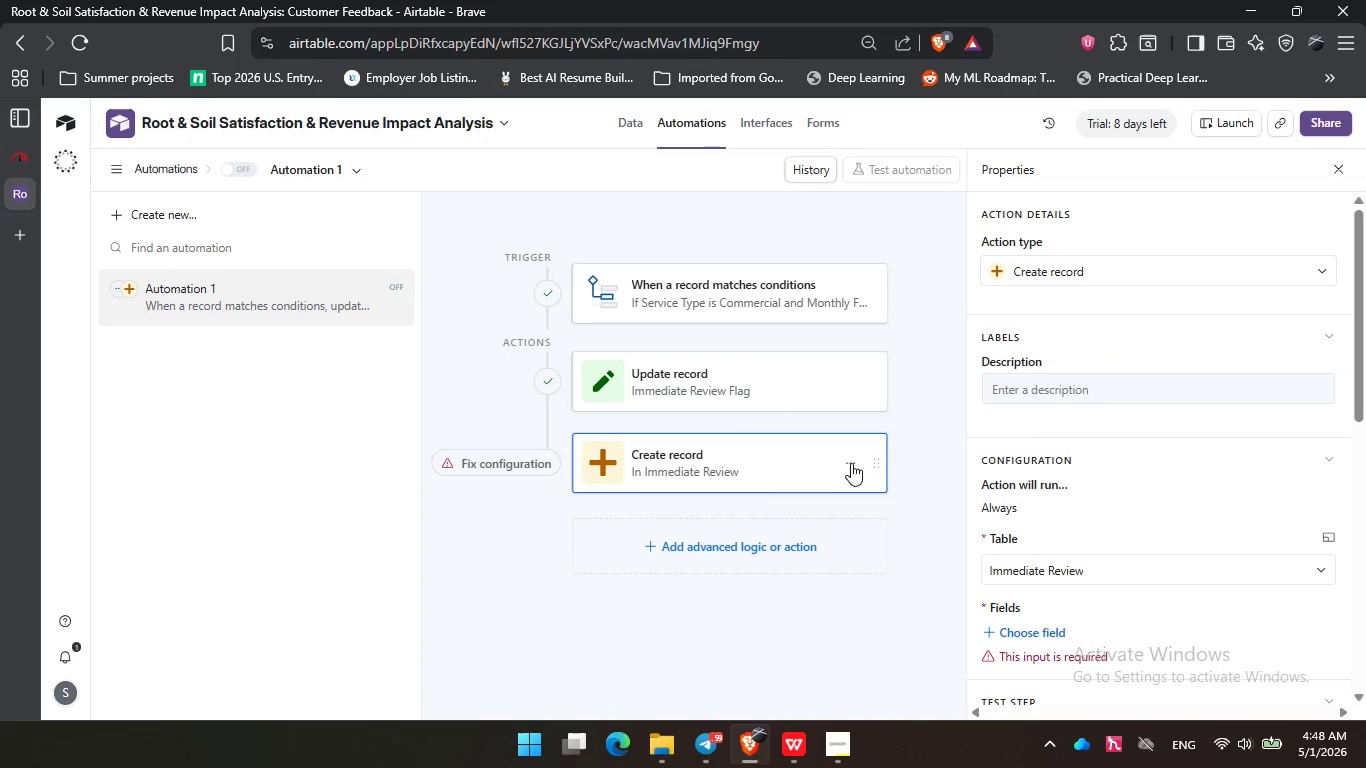 
left_click([851, 463])
 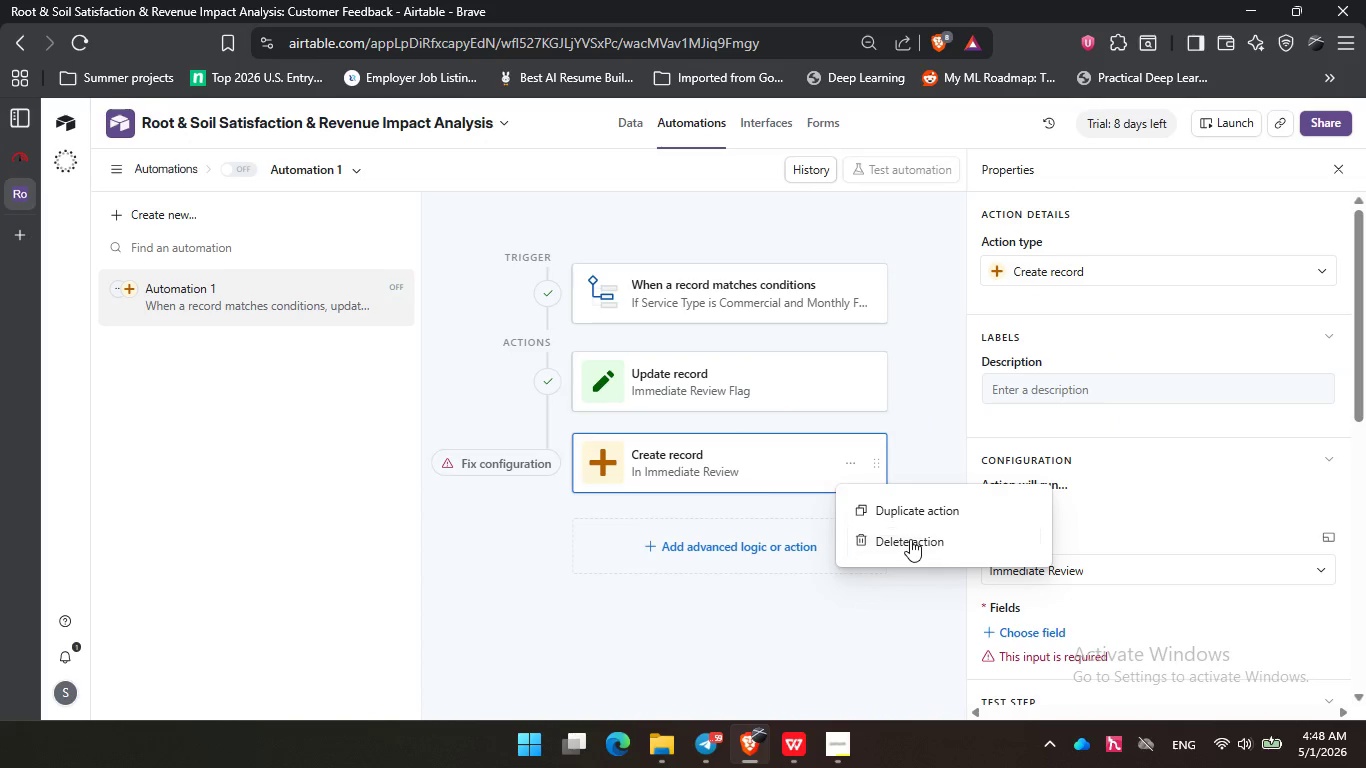 
left_click([910, 539])
 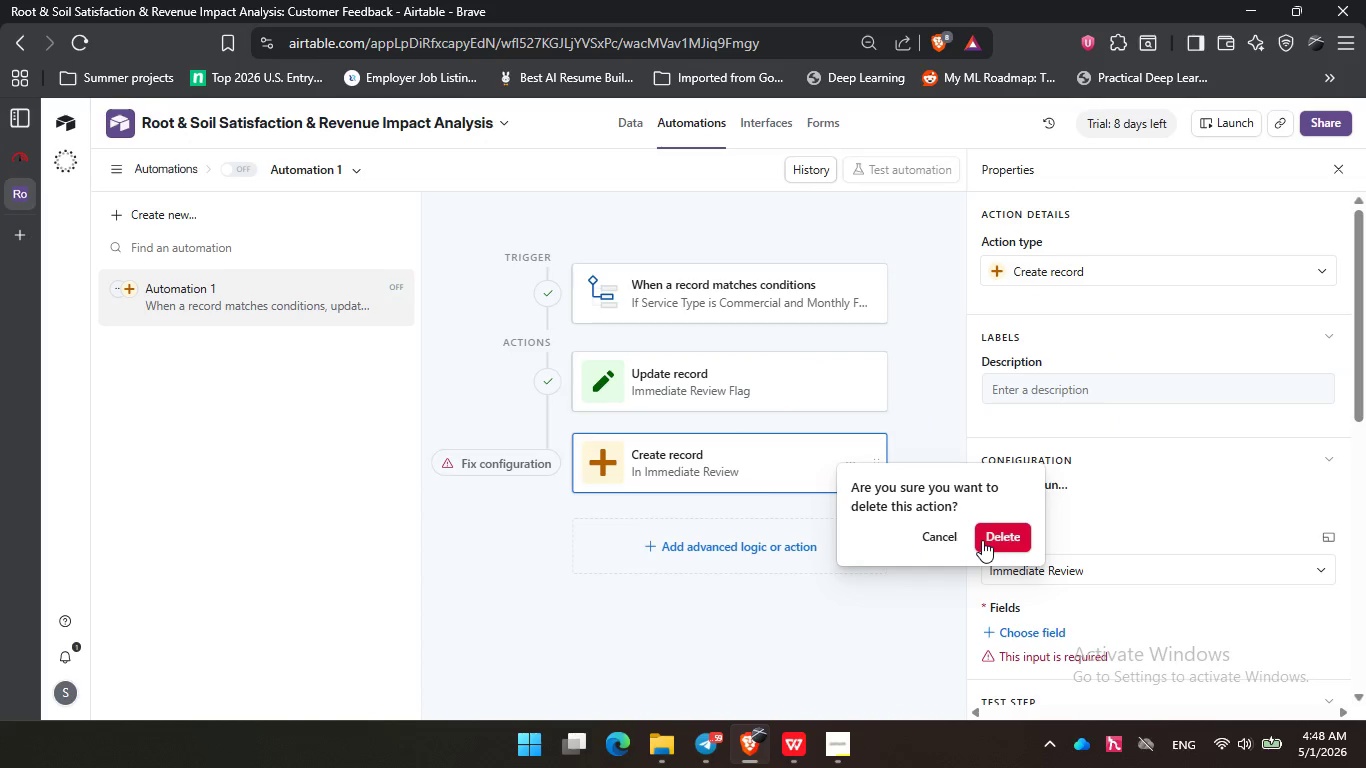 
left_click([982, 540])
 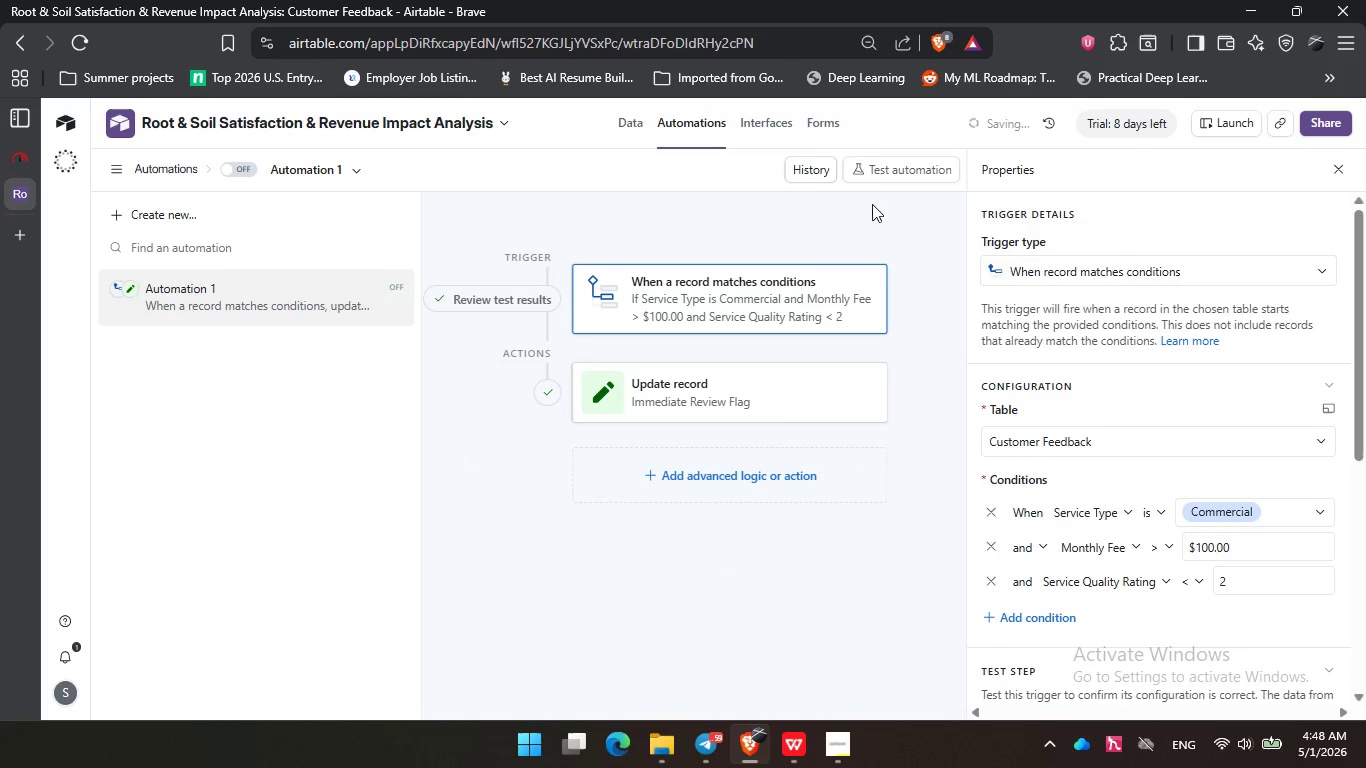 
left_click([884, 167])
 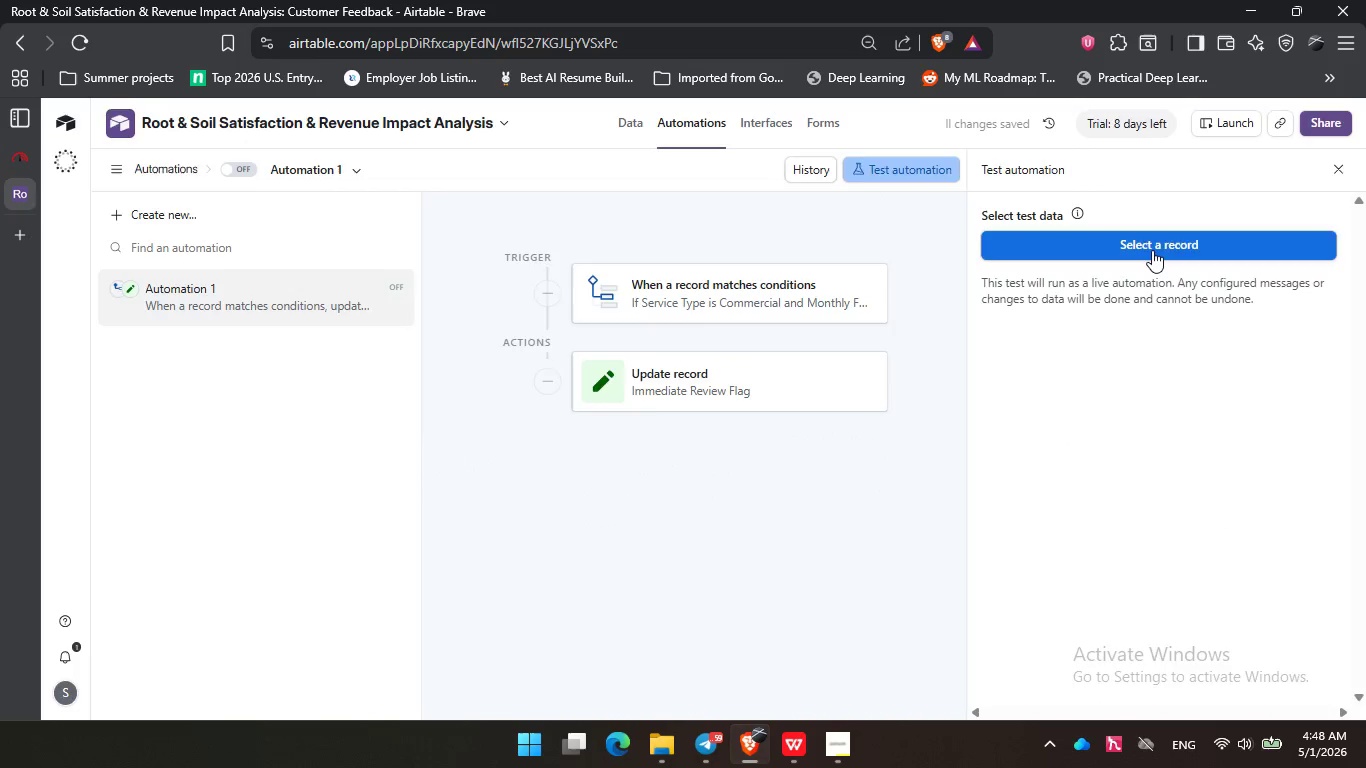 
left_click([1152, 250])
 